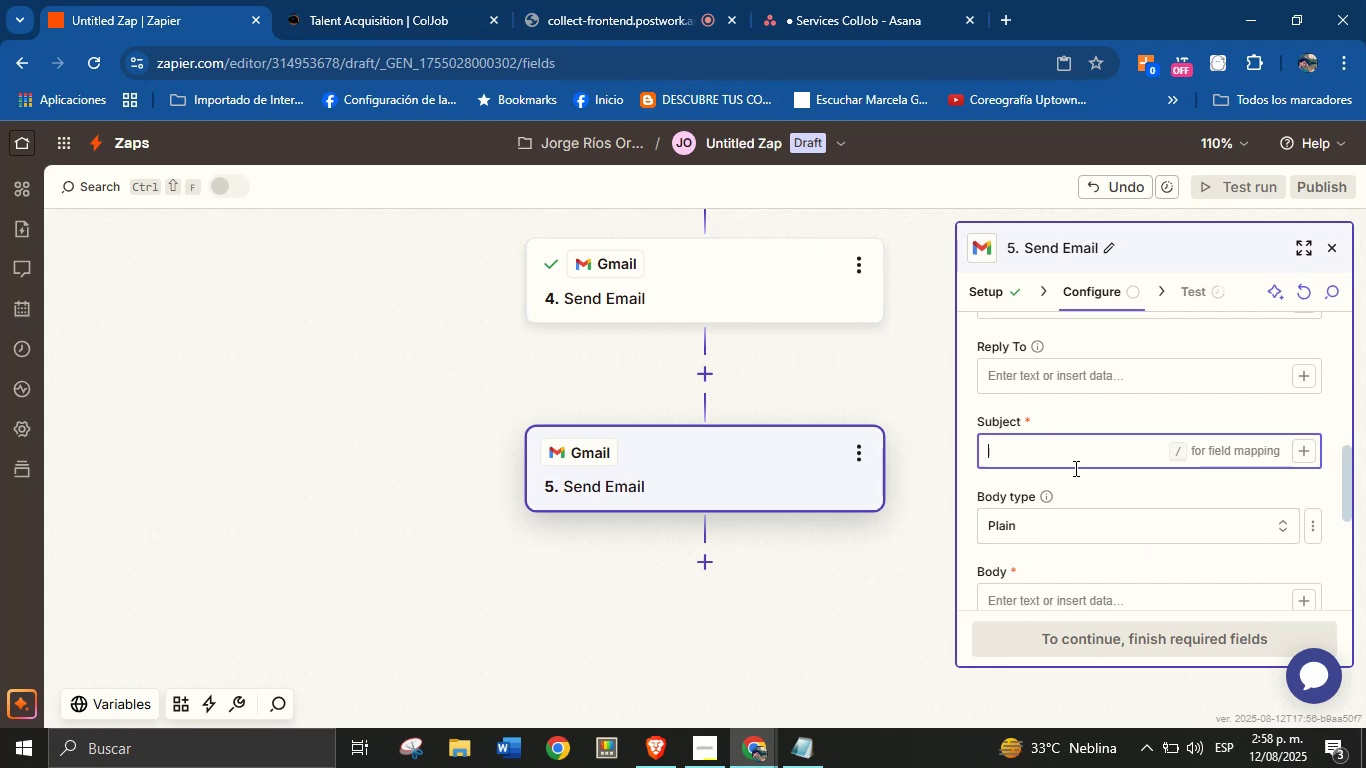 
wait(5.97)
 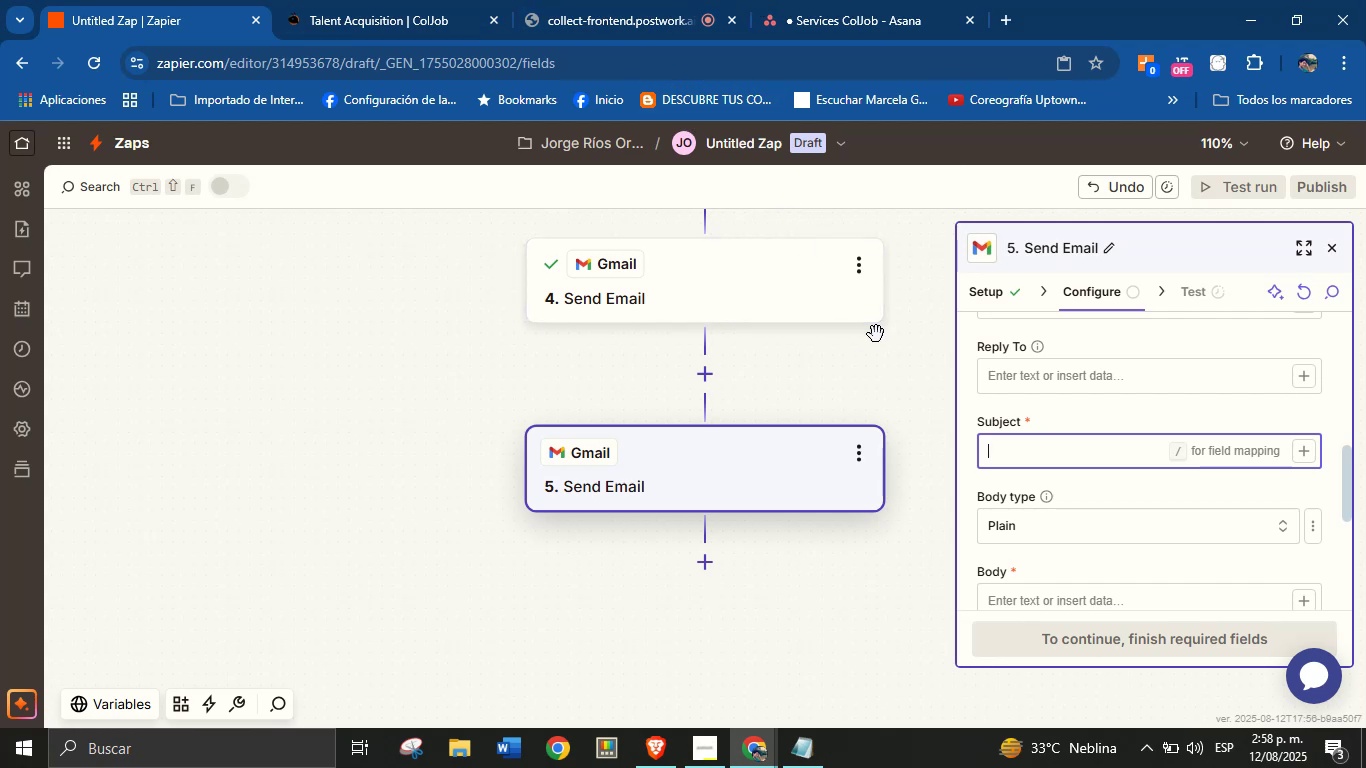 
left_click([808, 747])
 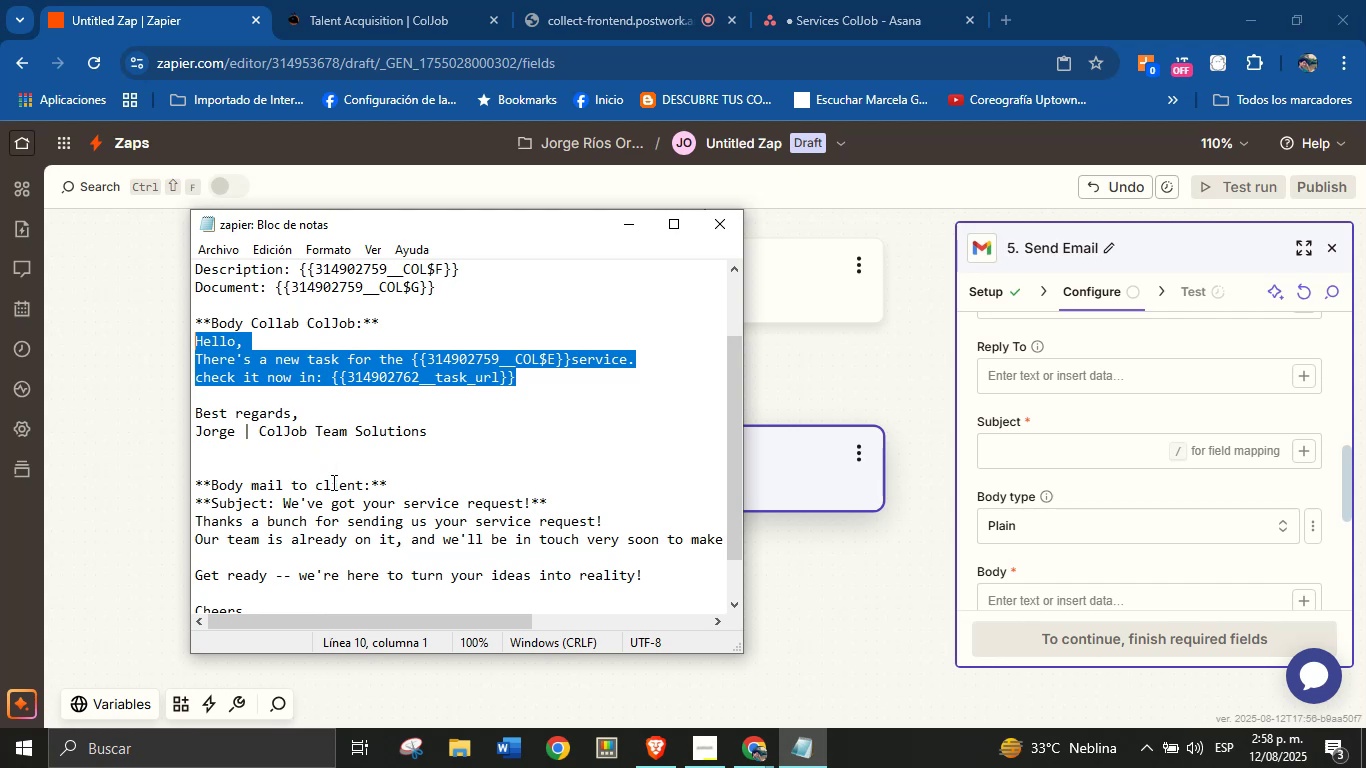 
left_click([469, 495])
 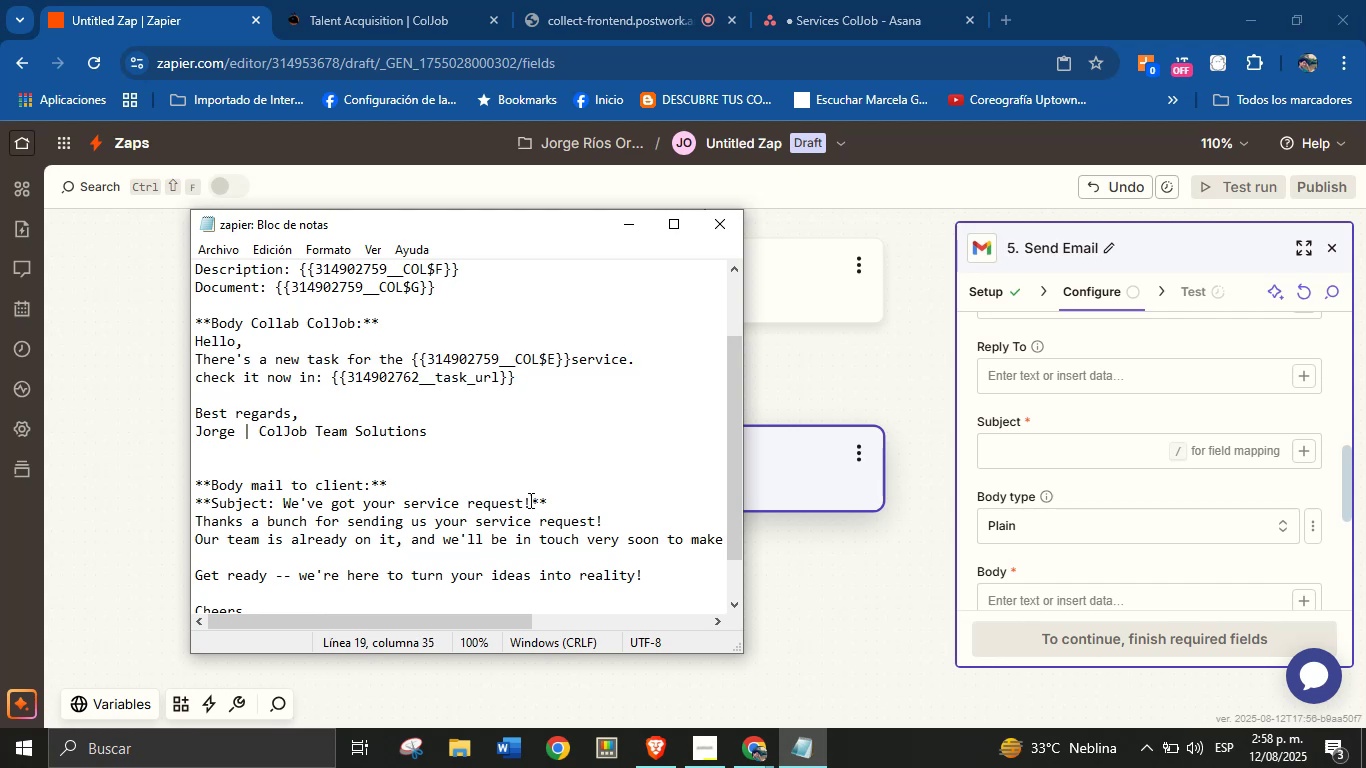 
left_click_drag(start_coordinate=[531, 501], to_coordinate=[286, 506])
 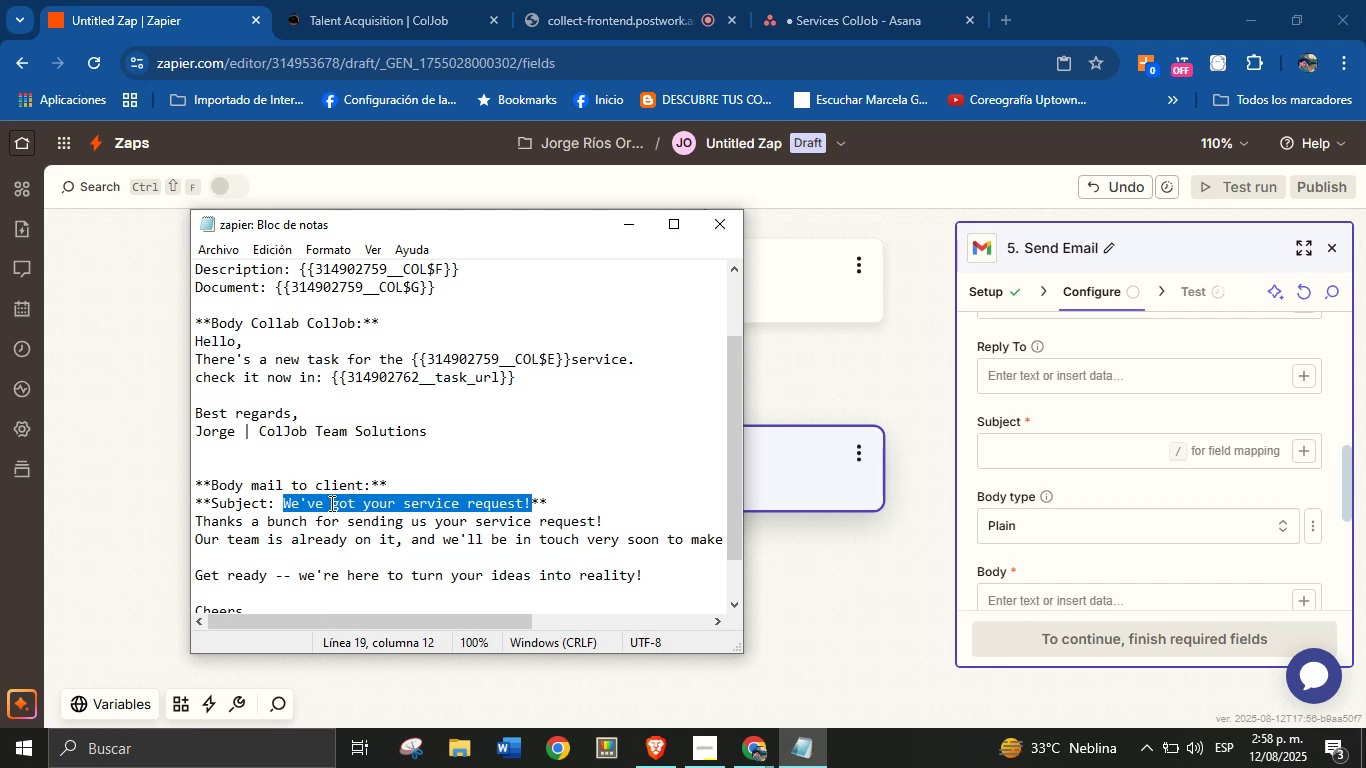 
key(Control+C)
 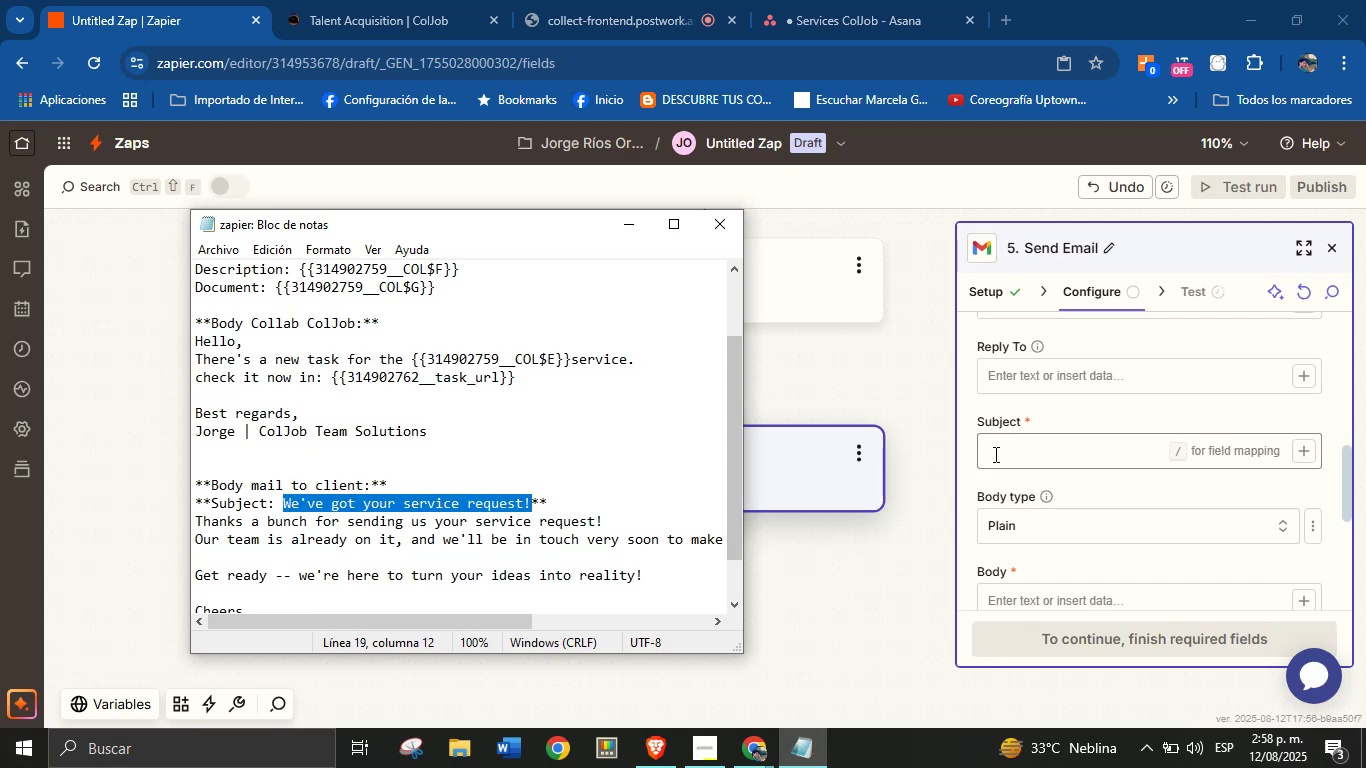 
key(Control+V)
 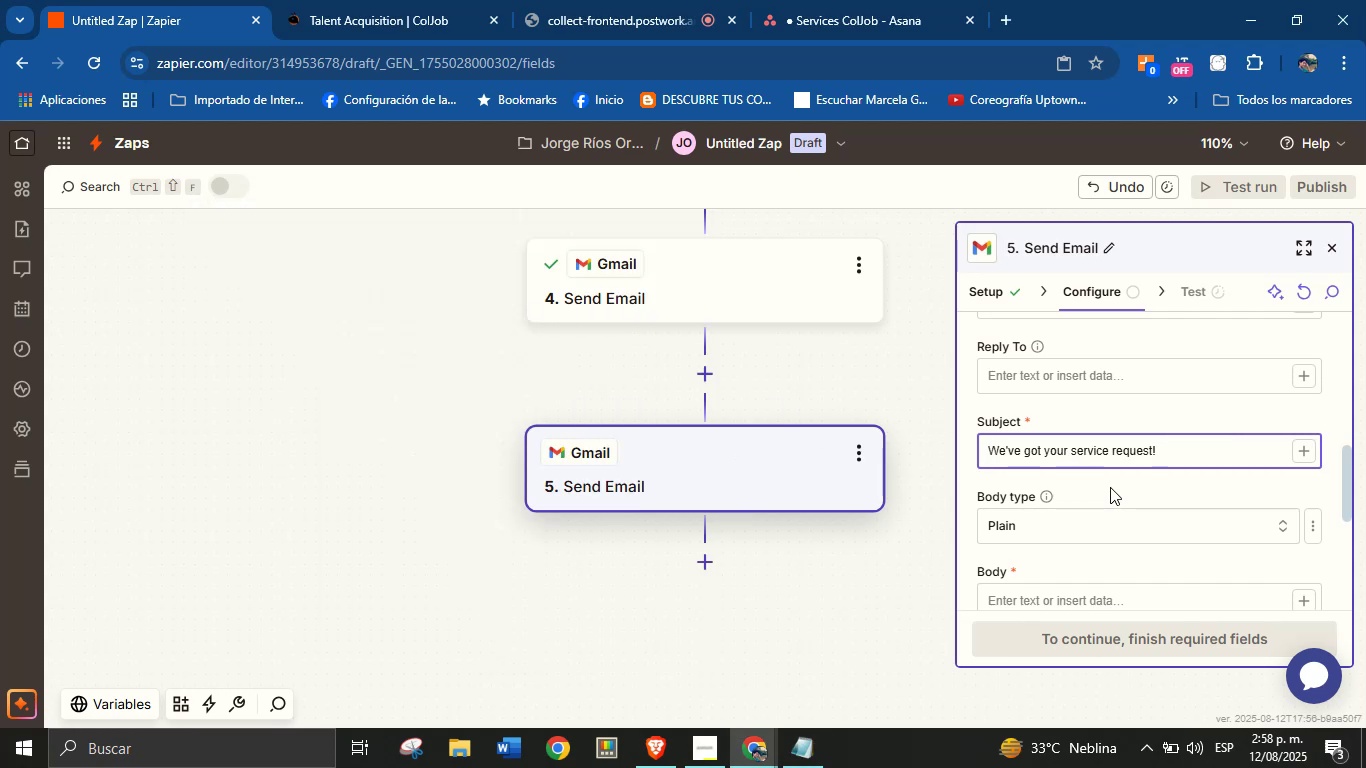 
left_click([1117, 481])
 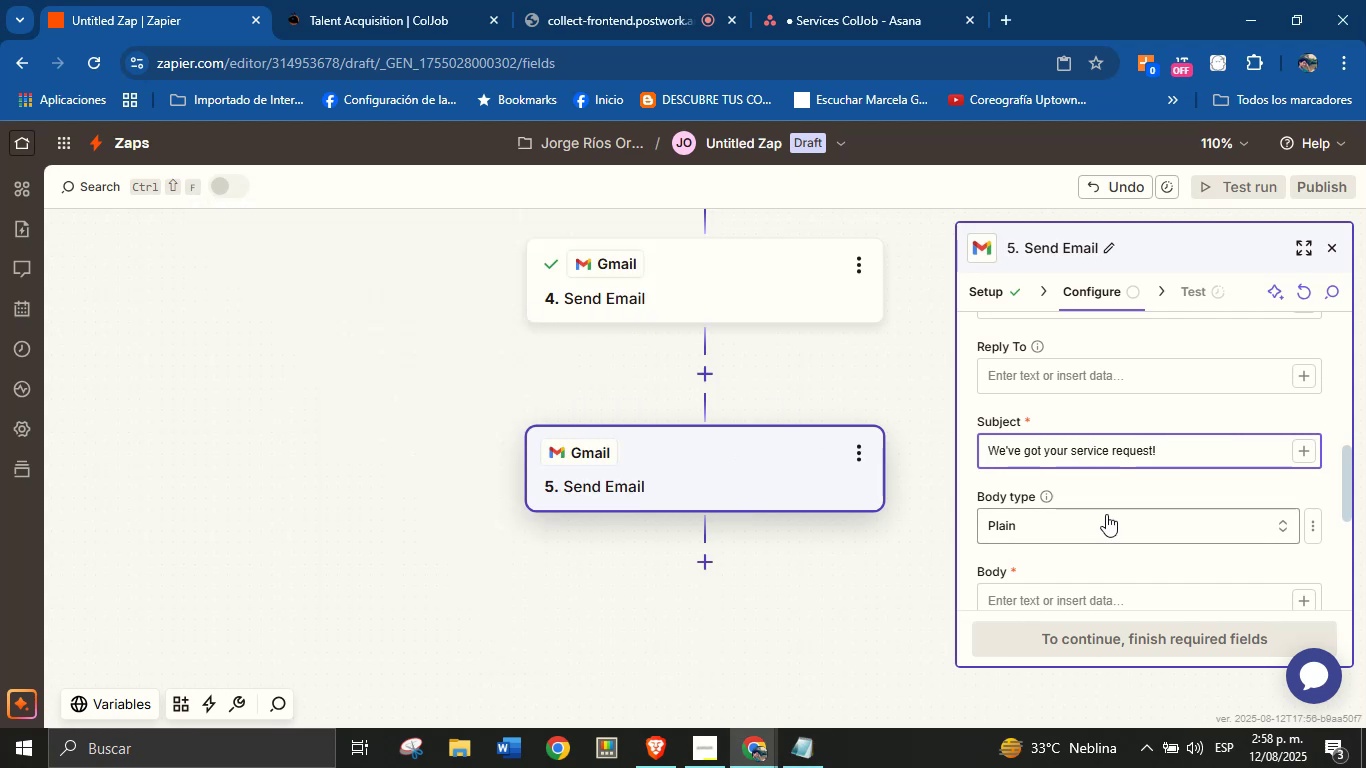 
scroll: coordinate [1120, 589], scroll_direction: down, amount: 2.0
 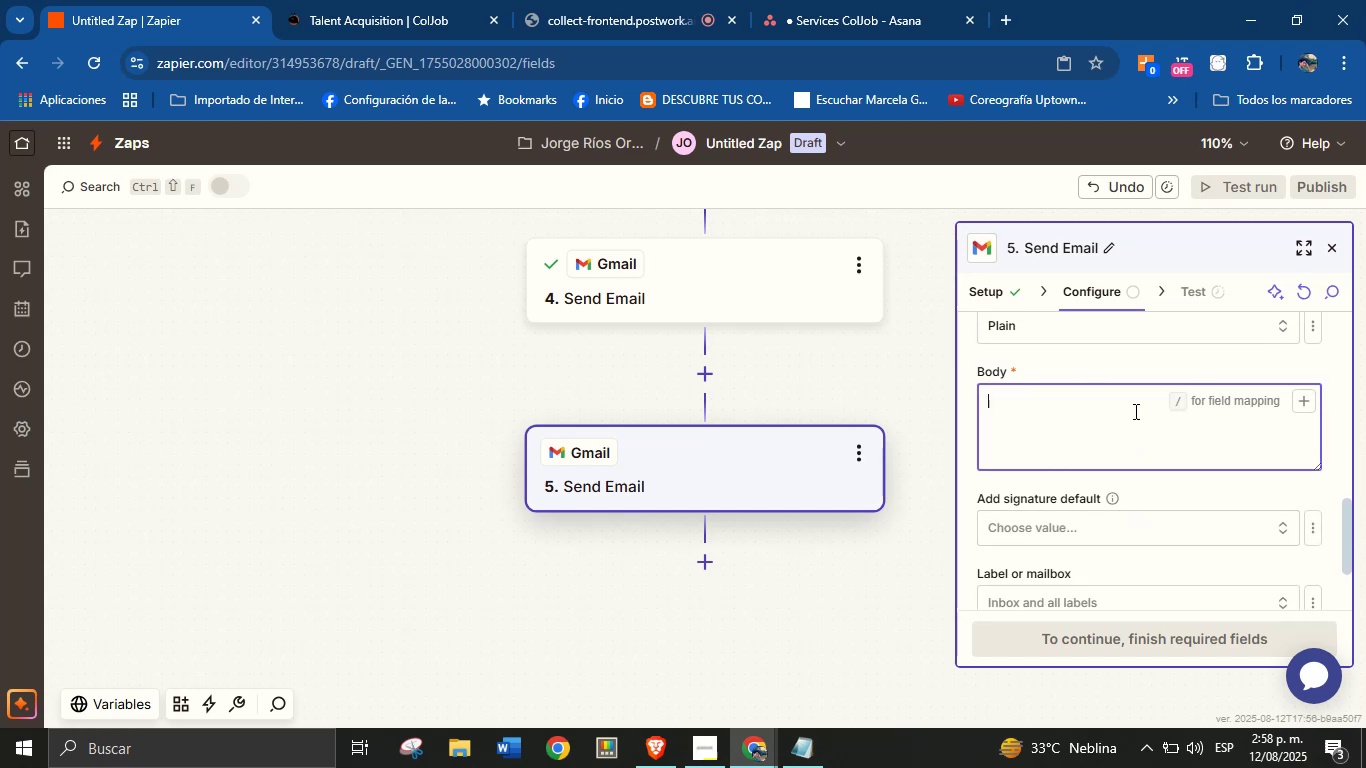 
key(Meta+V)
 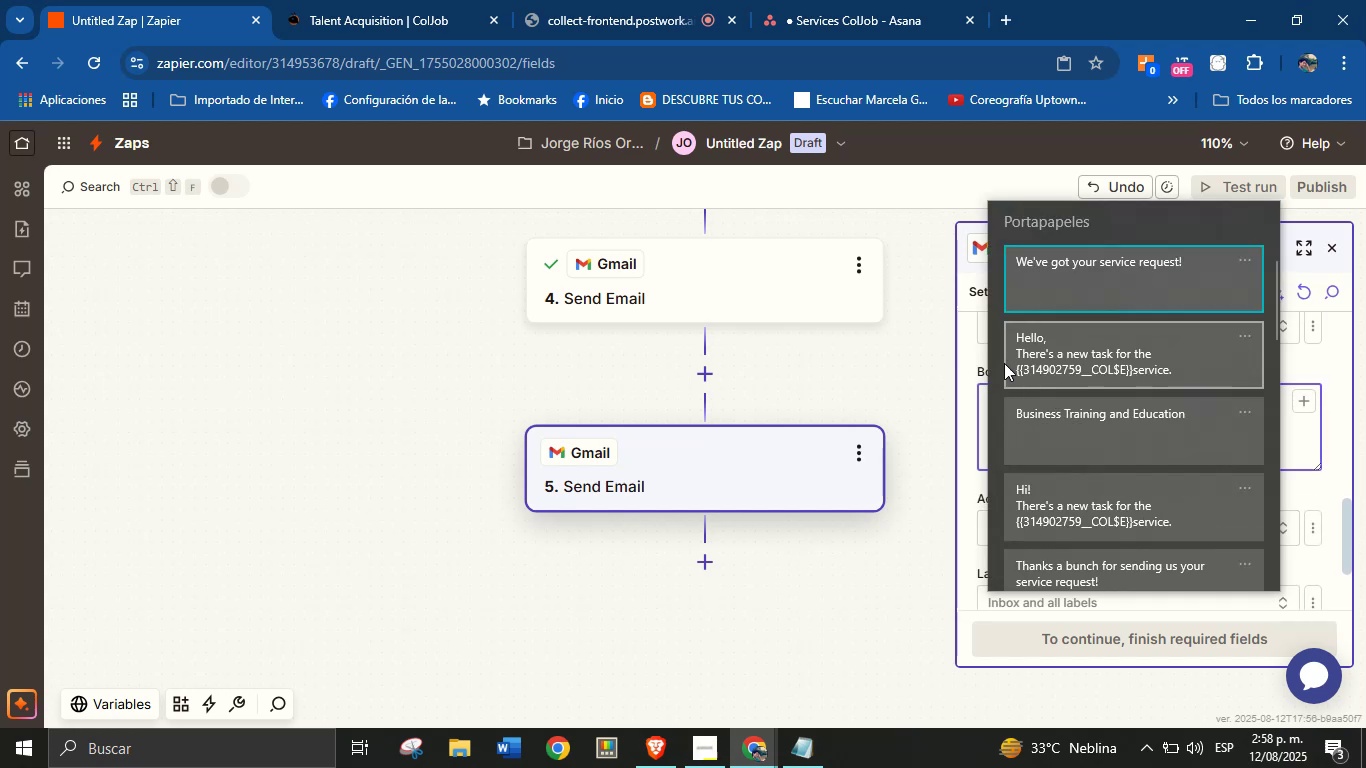 
left_click([993, 397])
 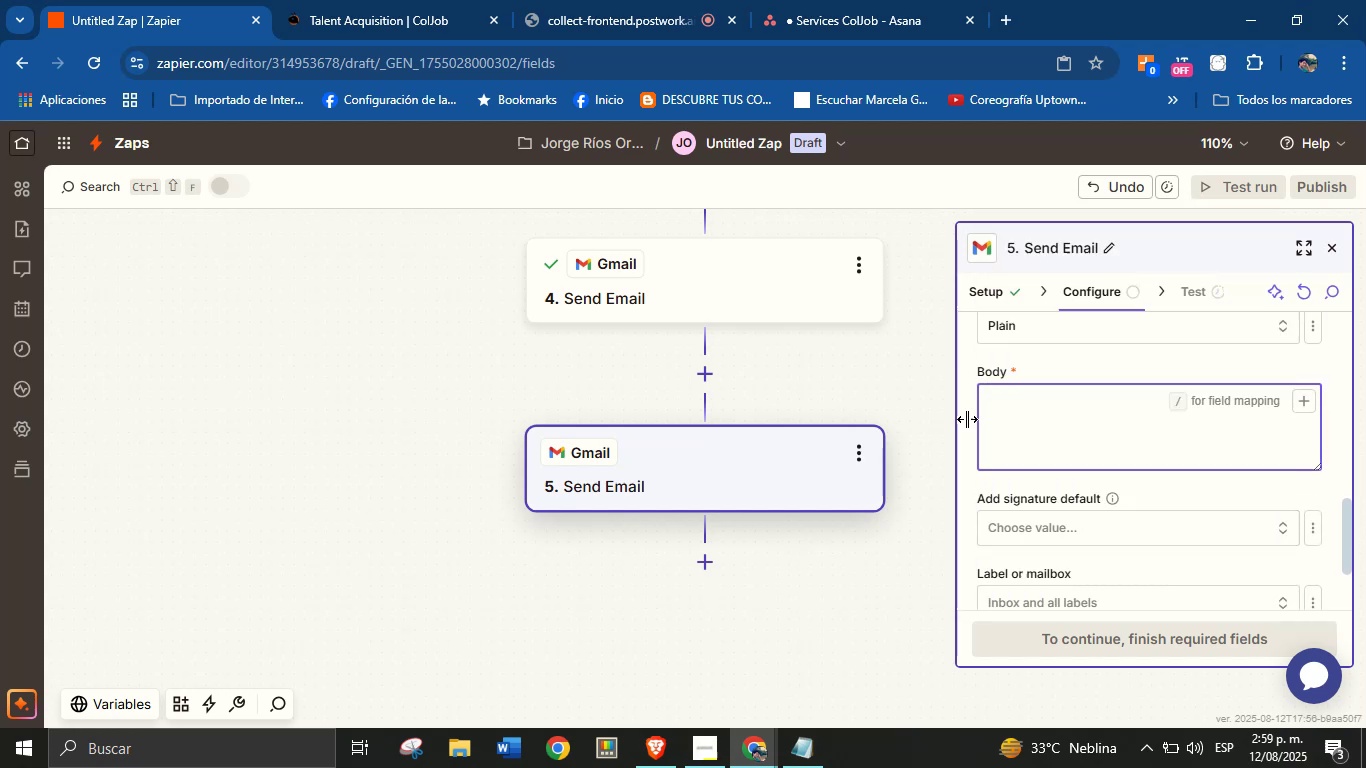 
double_click([1014, 409])
 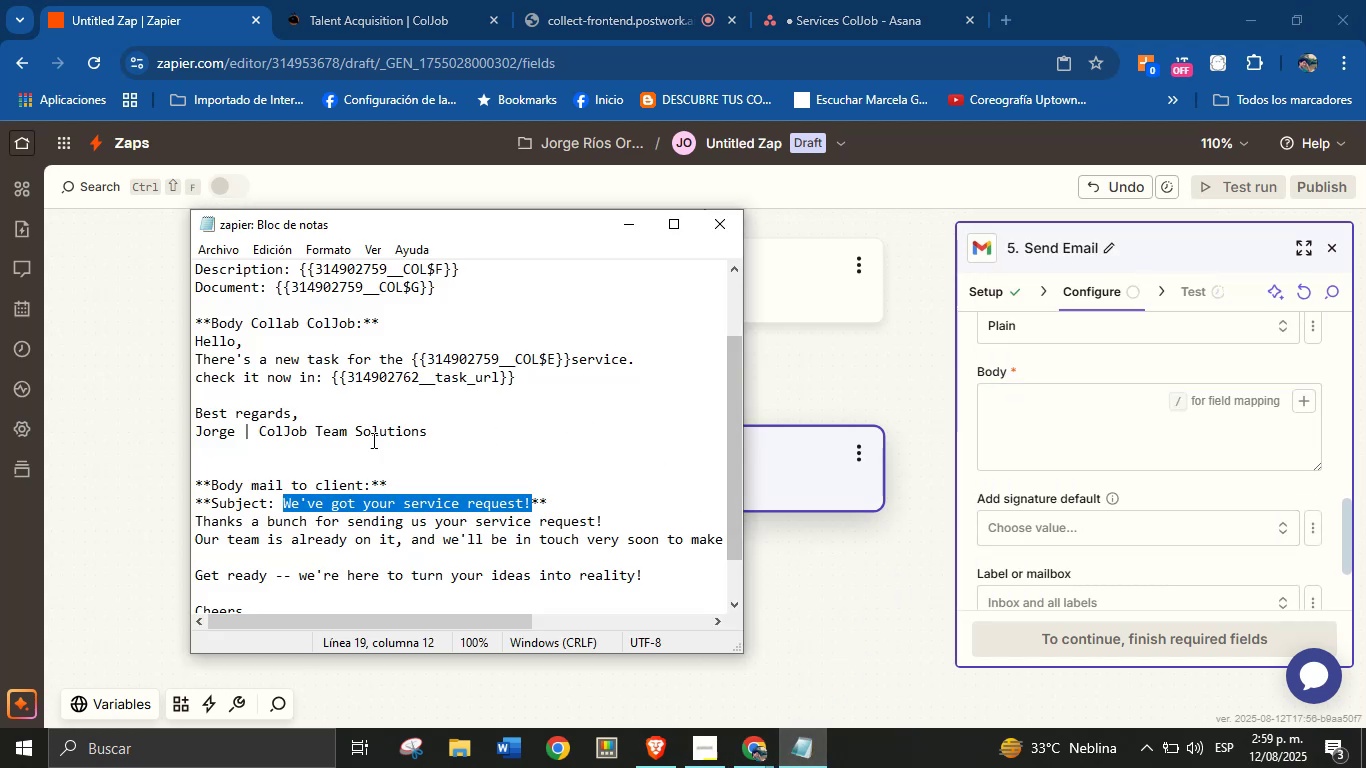 
scroll: coordinate [281, 476], scroll_direction: down, amount: 3.0
 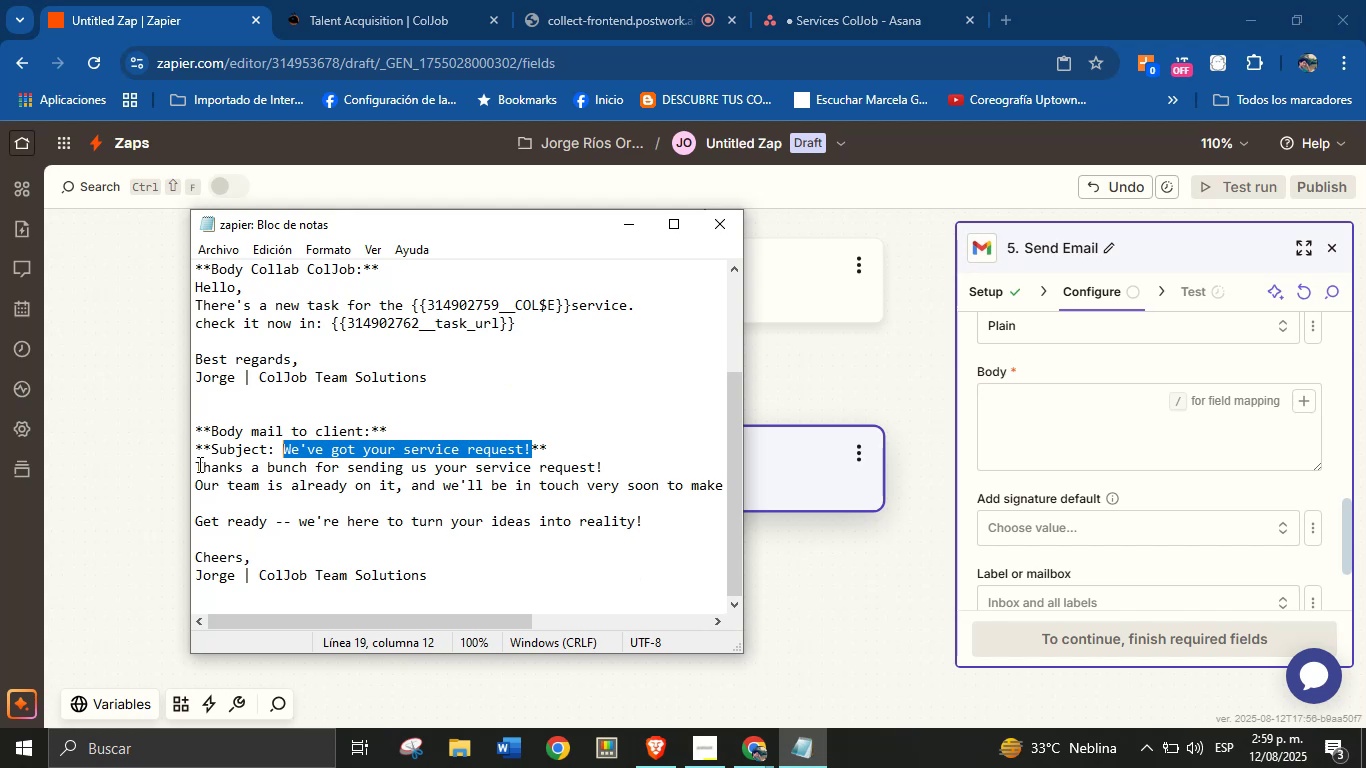 
left_click_drag(start_coordinate=[196, 462], to_coordinate=[719, 494])
 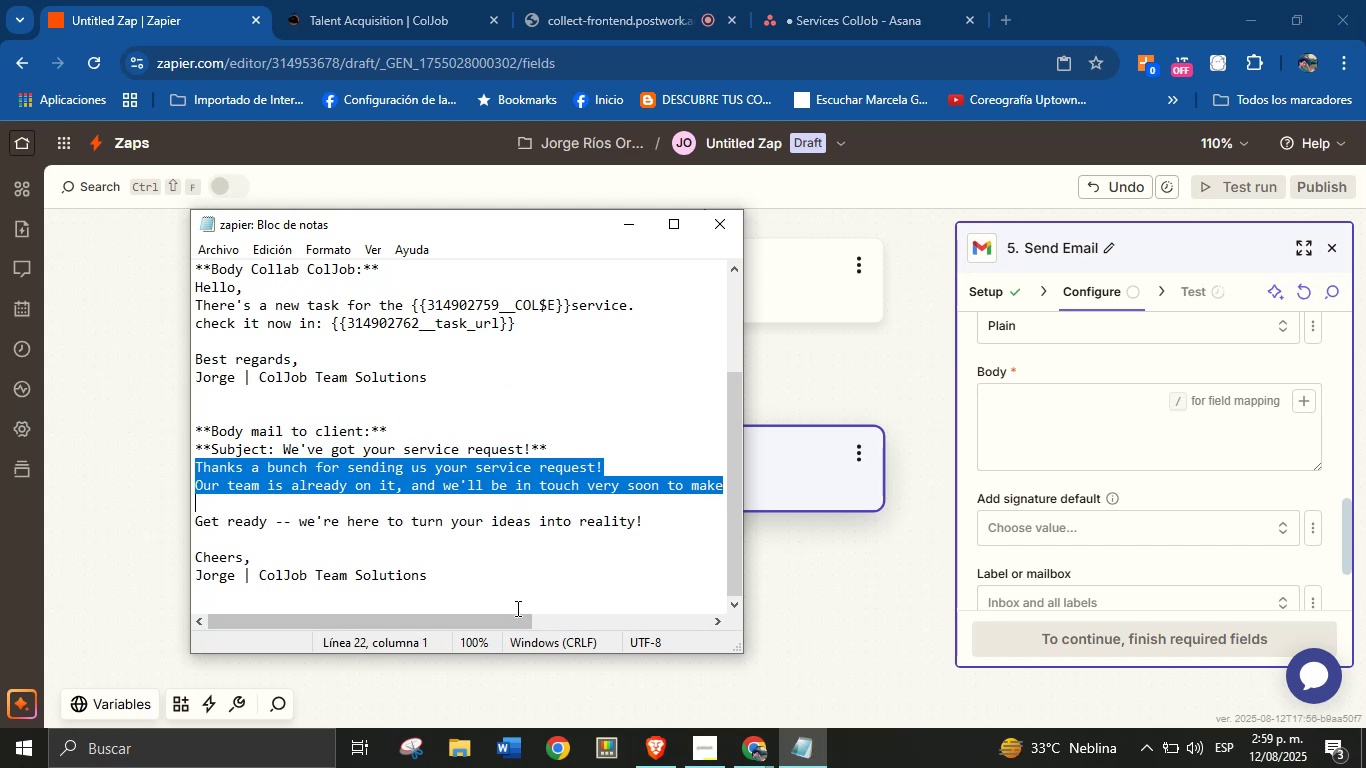 
left_click_drag(start_coordinate=[508, 617], to_coordinate=[763, 618])
 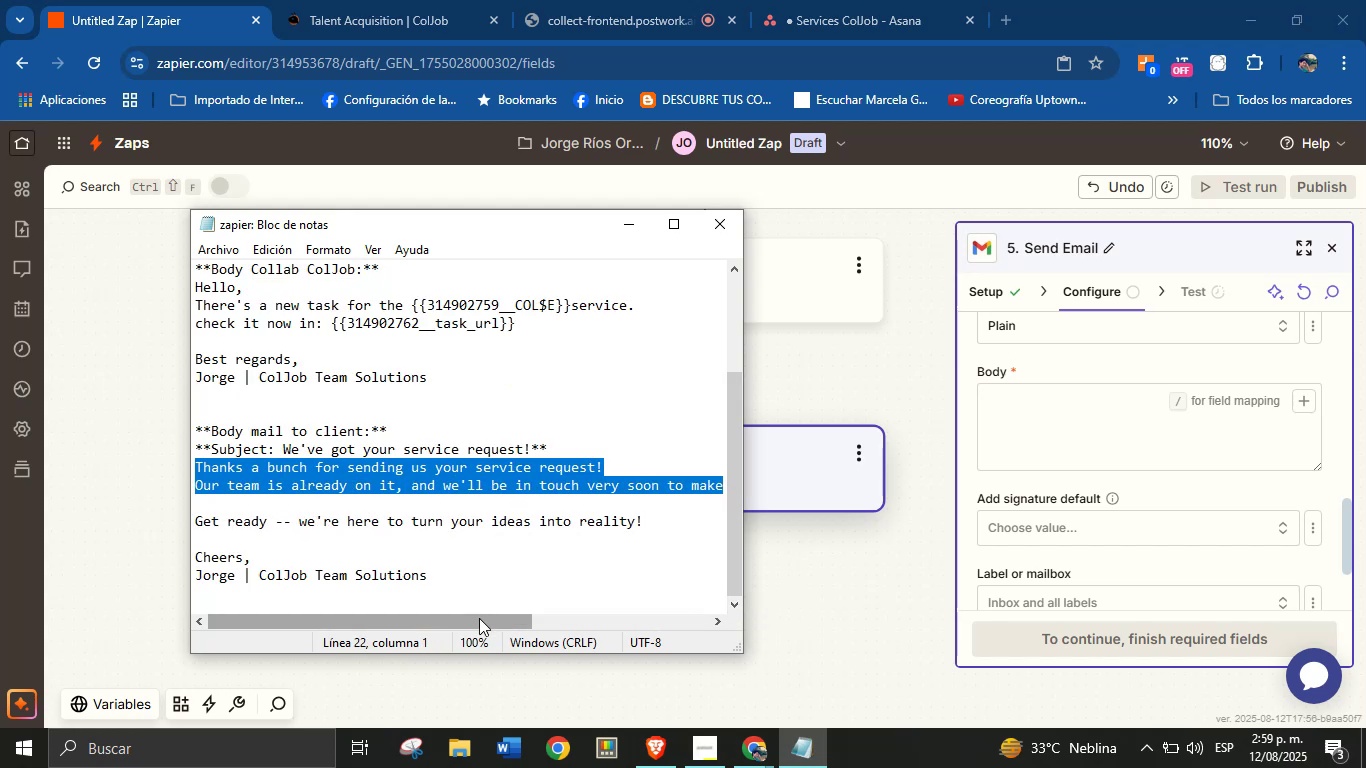 
left_click_drag(start_coordinate=[474, 621], to_coordinate=[662, 619])
 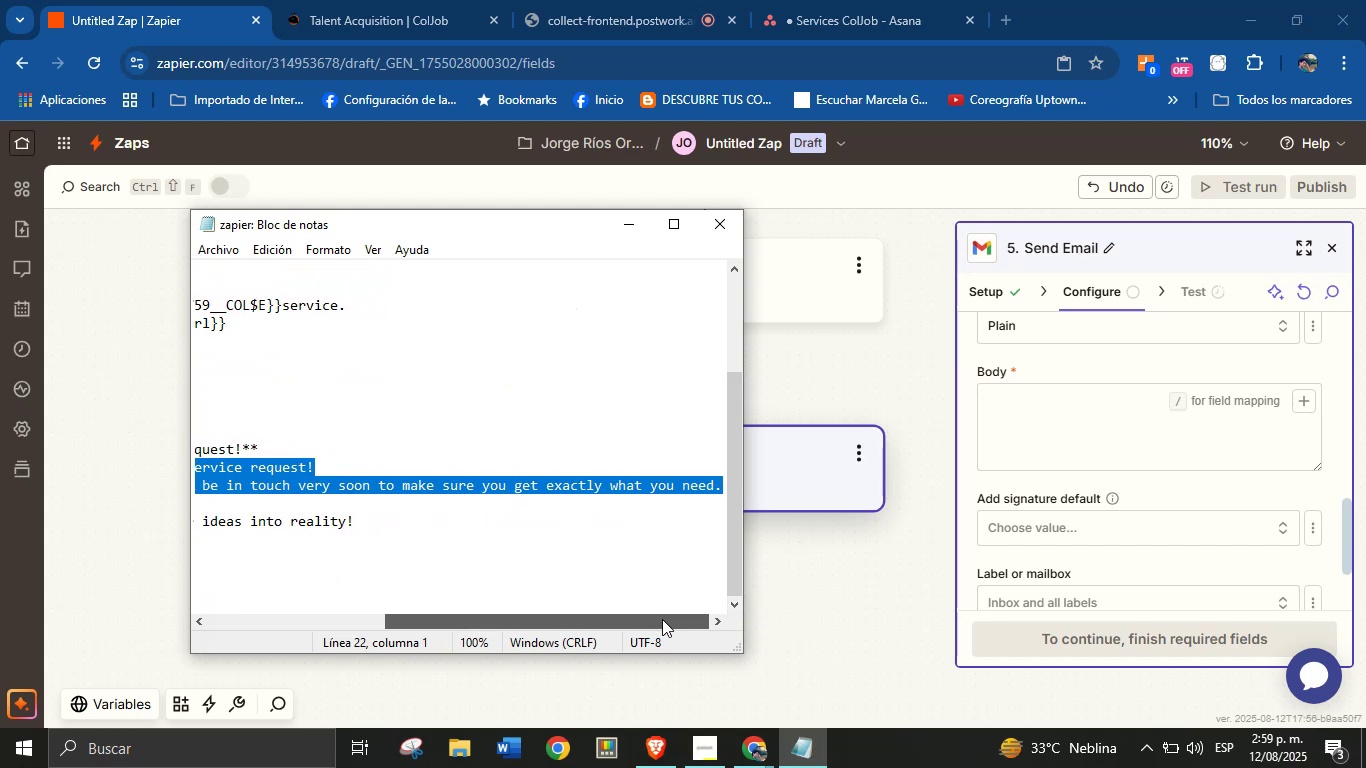 
key(Control+C)
 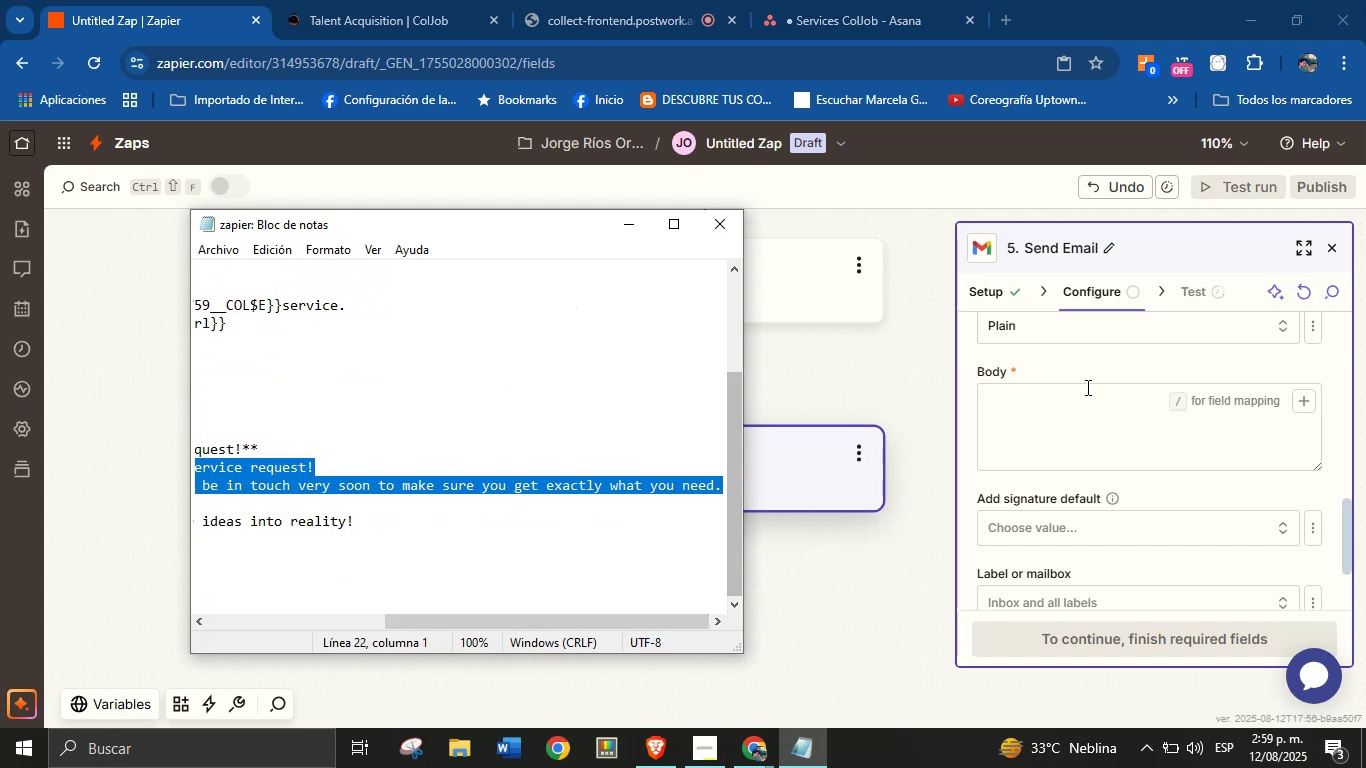 
left_click([1073, 405])
 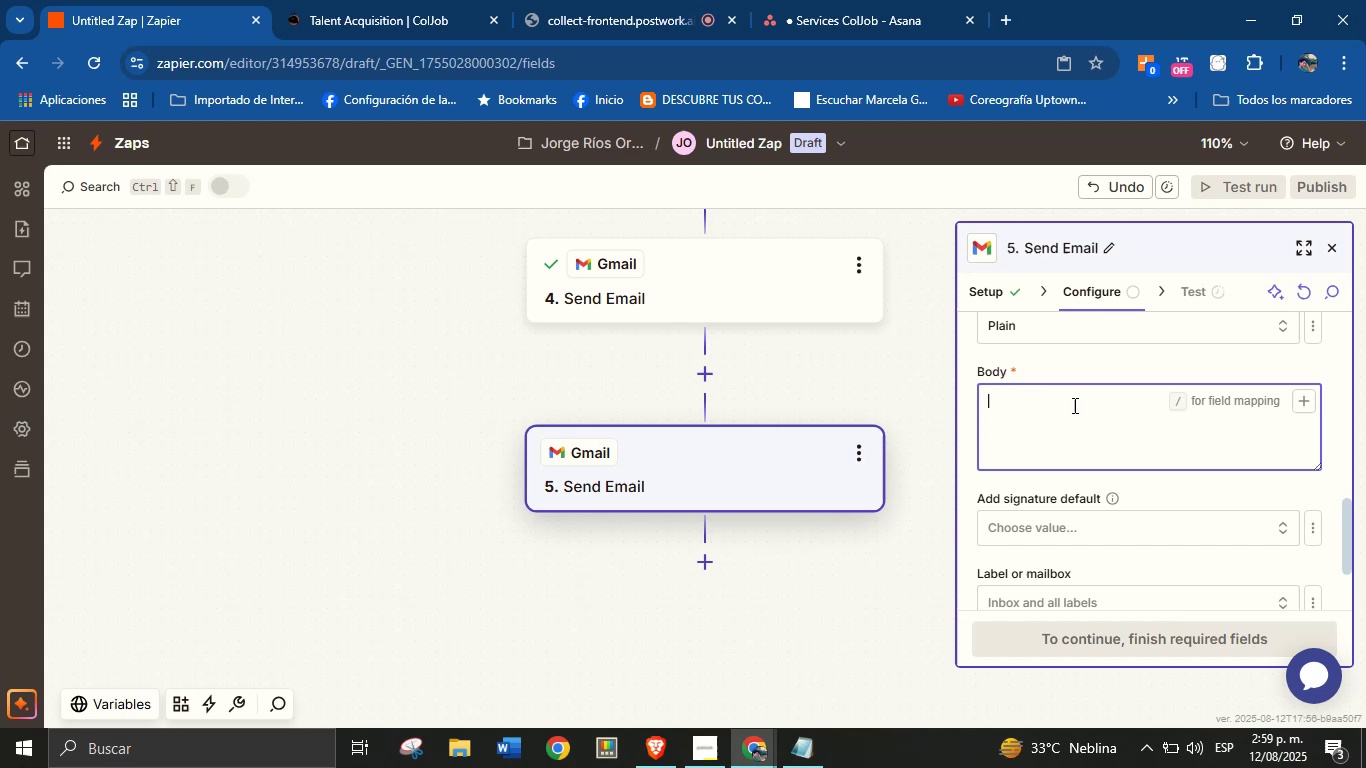 
key(Control+V)
 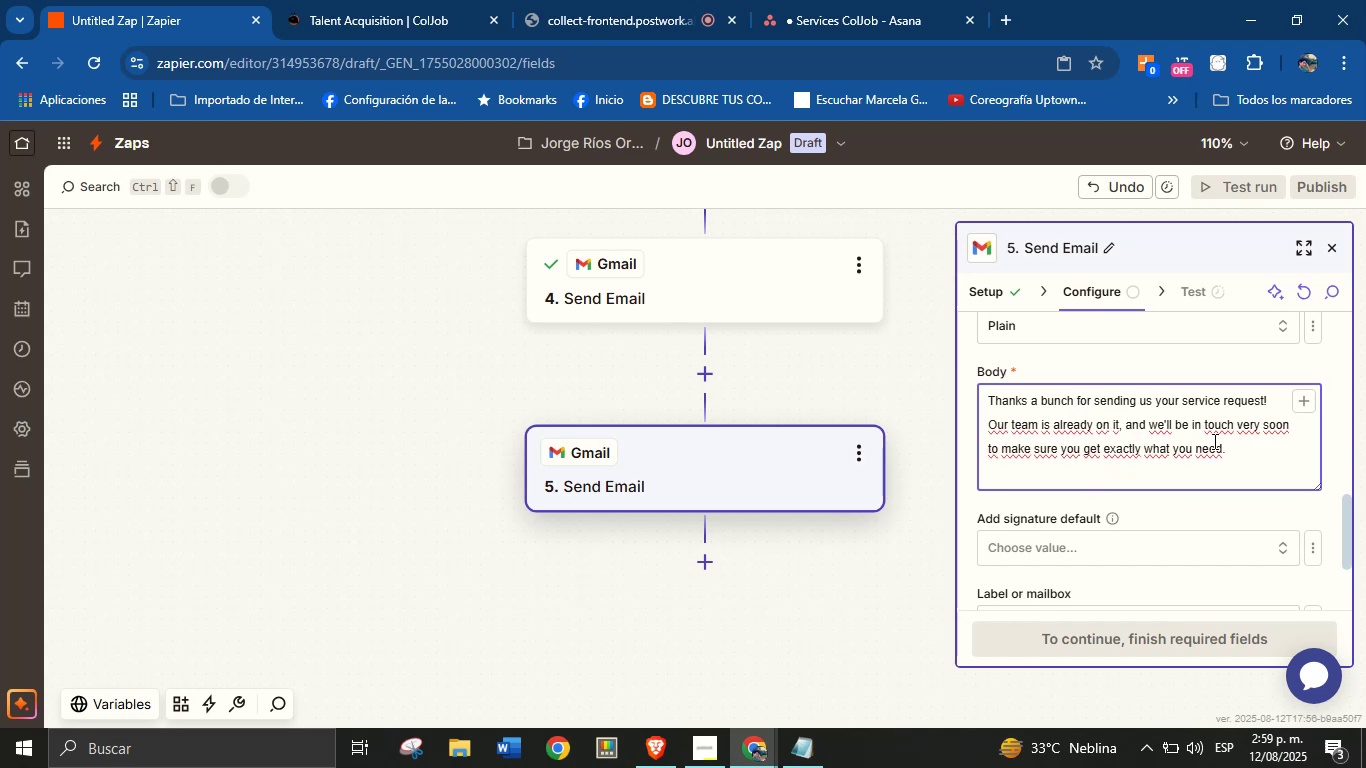 
left_click([825, 750])
 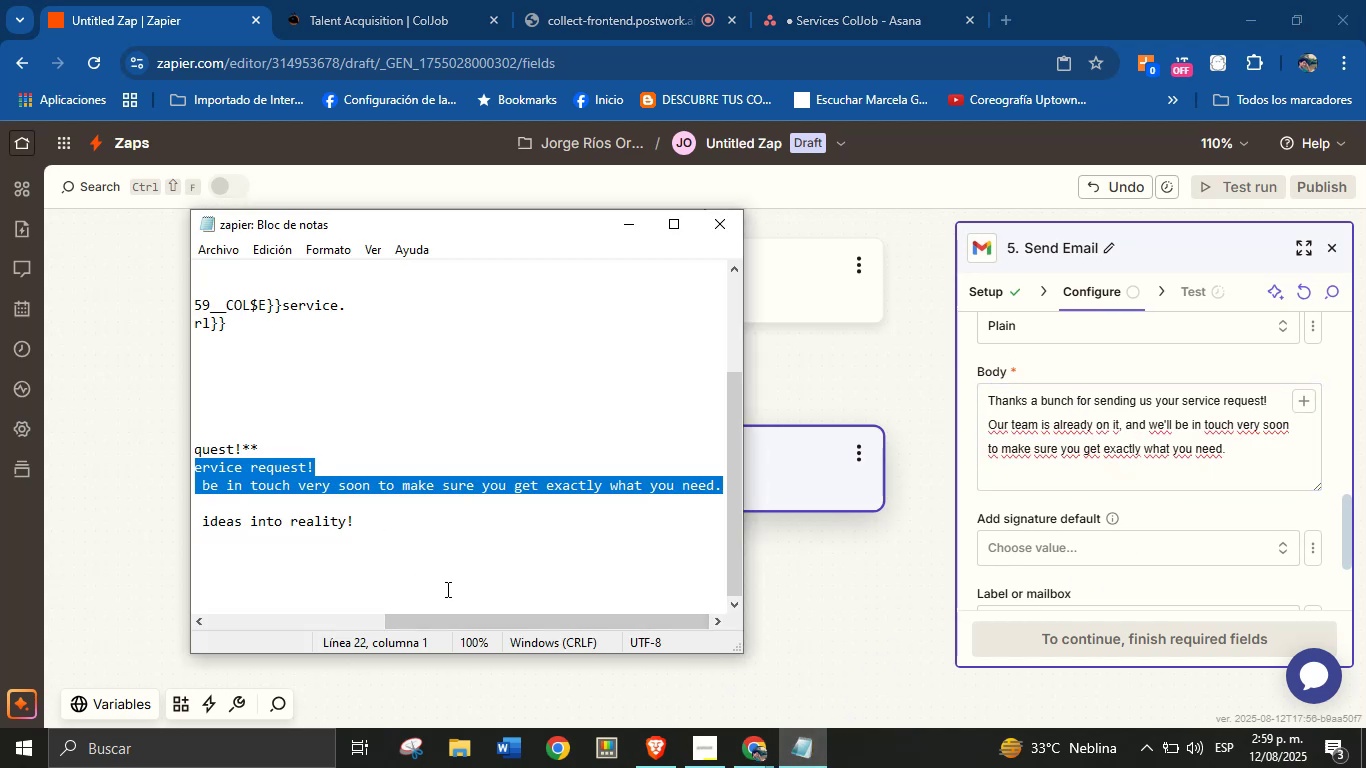 
left_click_drag(start_coordinate=[456, 625], to_coordinate=[177, 614])
 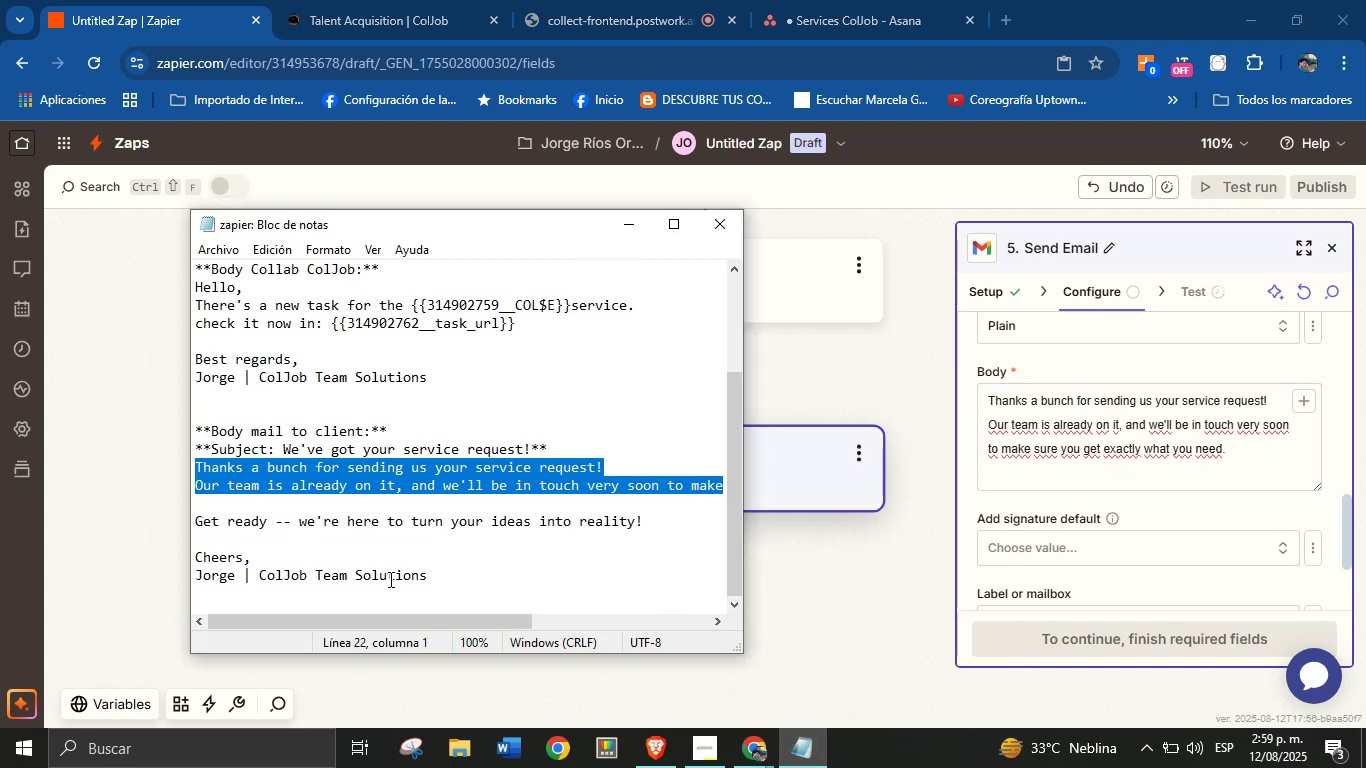 
left_click_drag(start_coordinate=[443, 576], to_coordinate=[156, 516])
 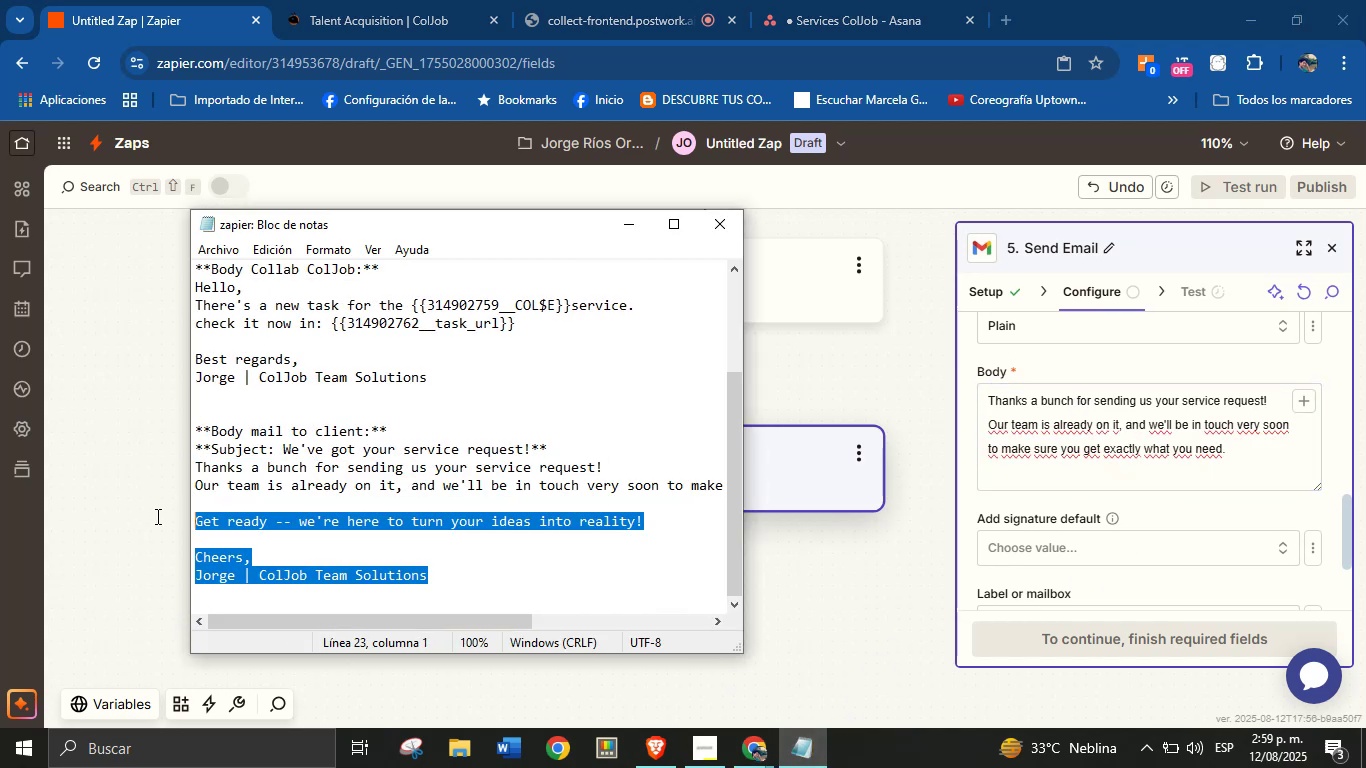 
key(Control+C)
 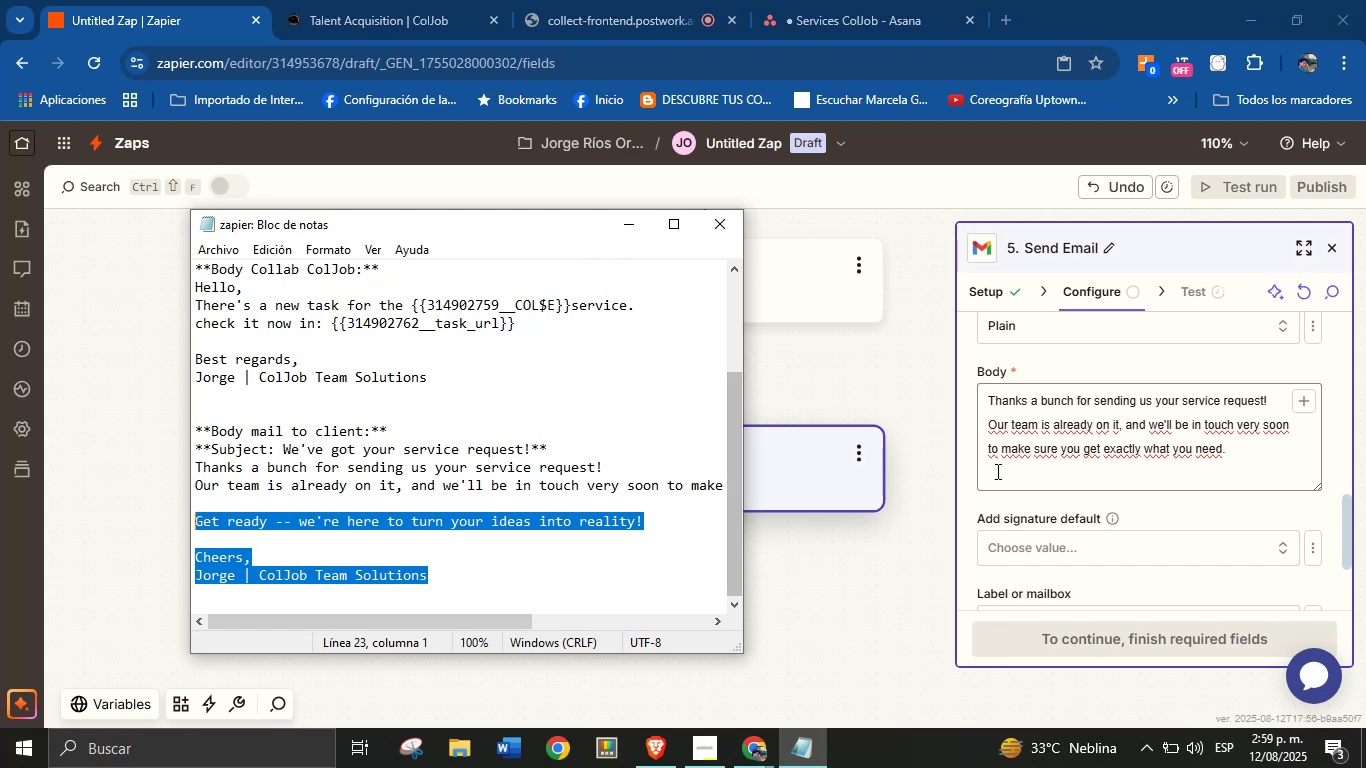 
left_click([1012, 471])
 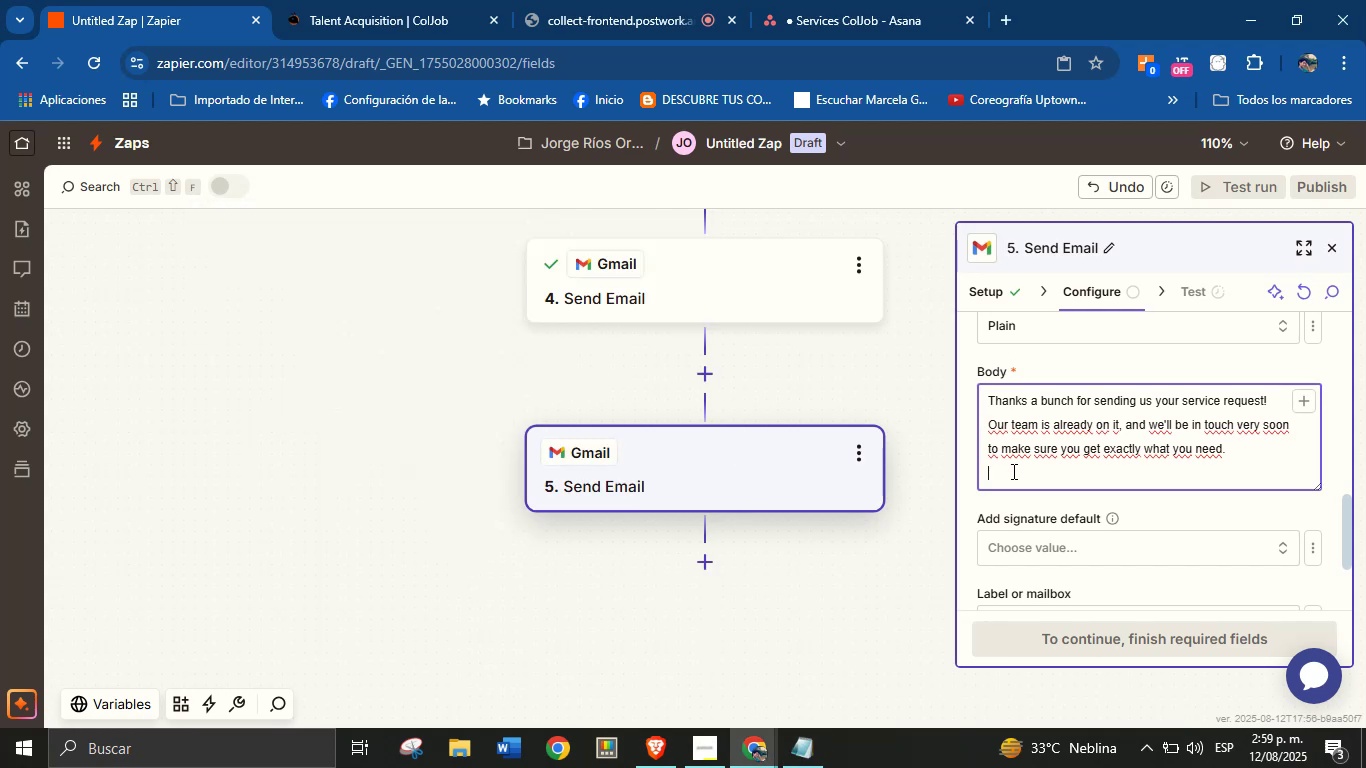 
key(Control+V)
 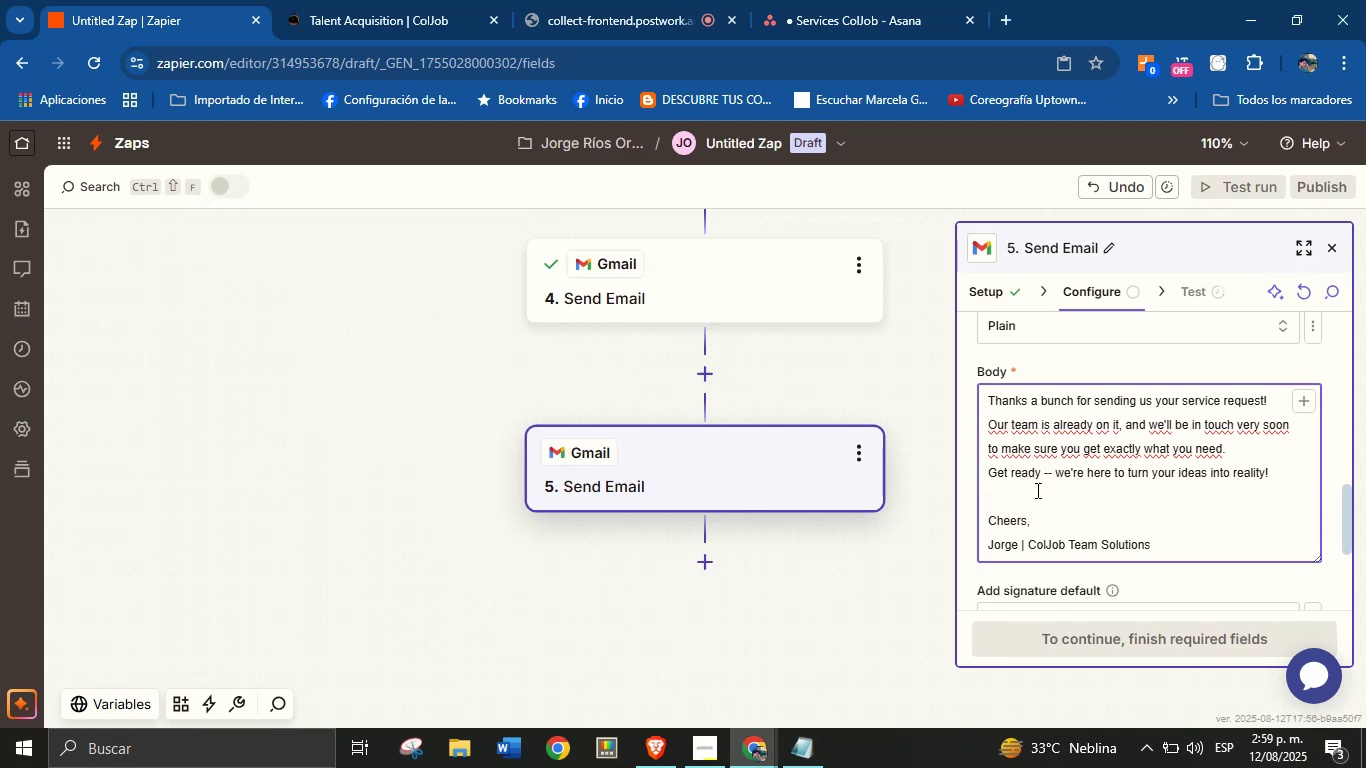 
left_click([1033, 496])
 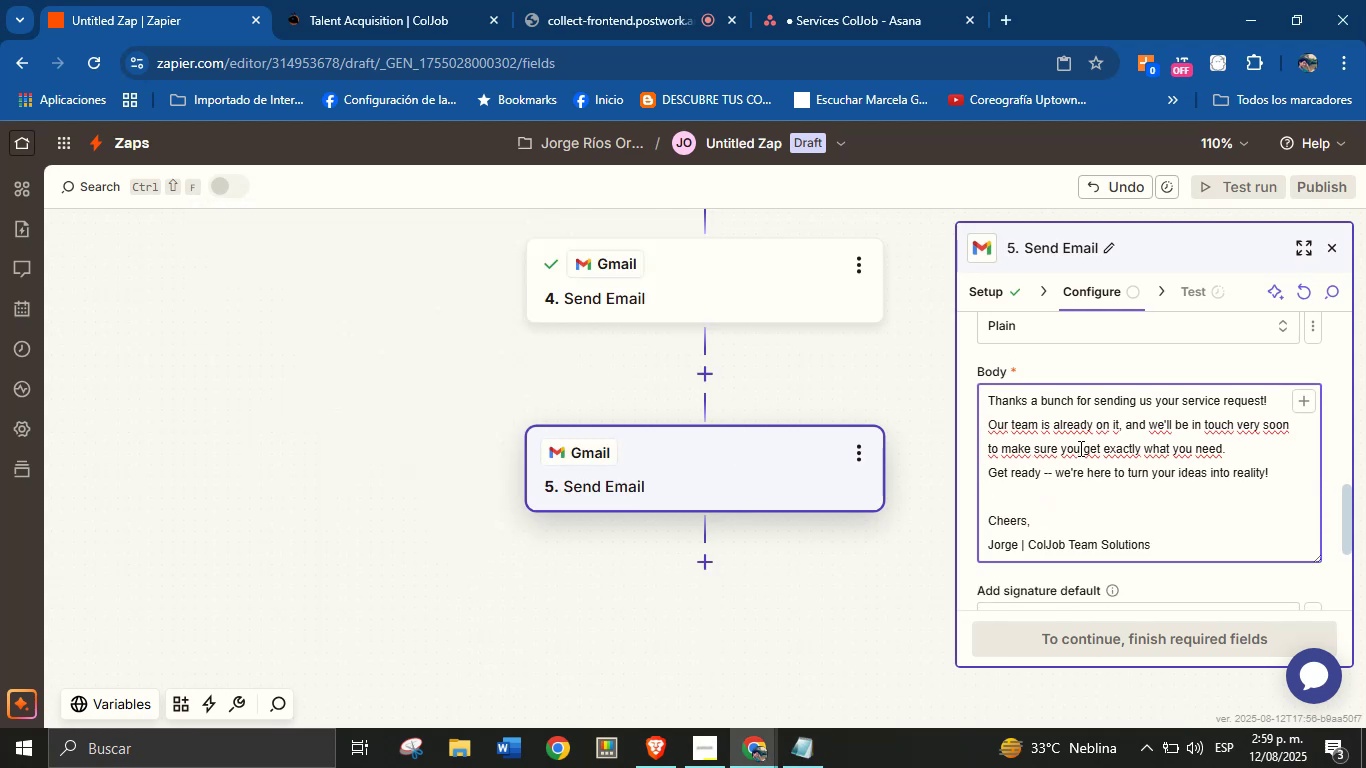 
scroll: coordinate [1102, 528], scroll_direction: down, amount: 5.0
 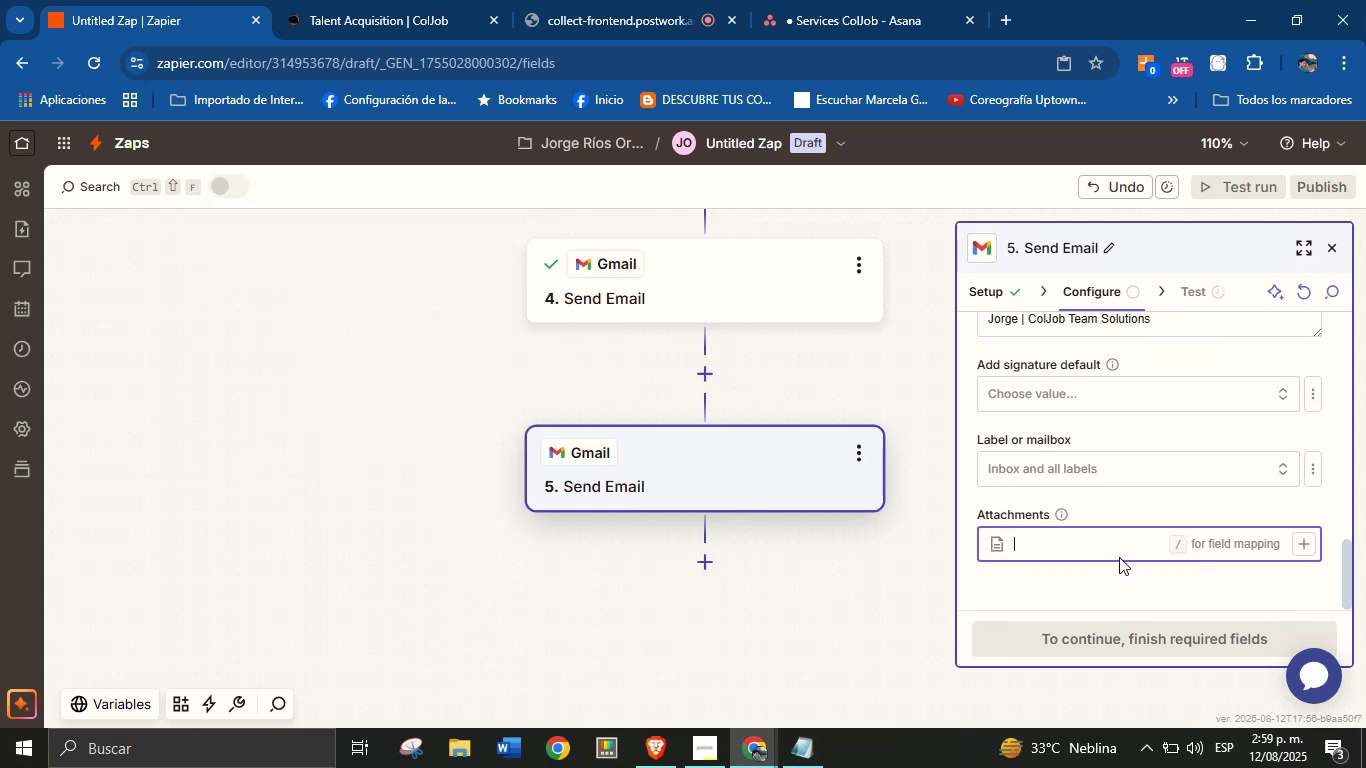 
left_click([1123, 512])
 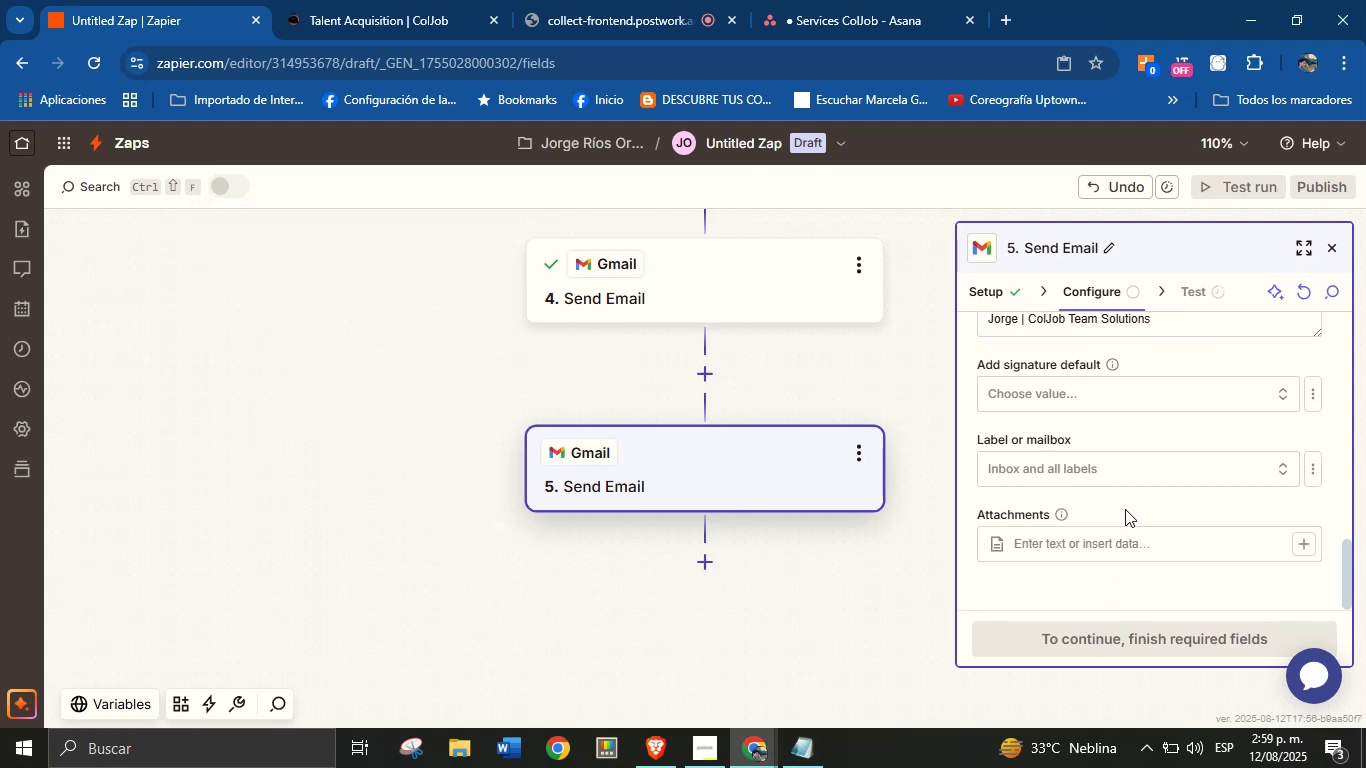 
scroll: coordinate [1144, 475], scroll_direction: up, amount: 2.0
 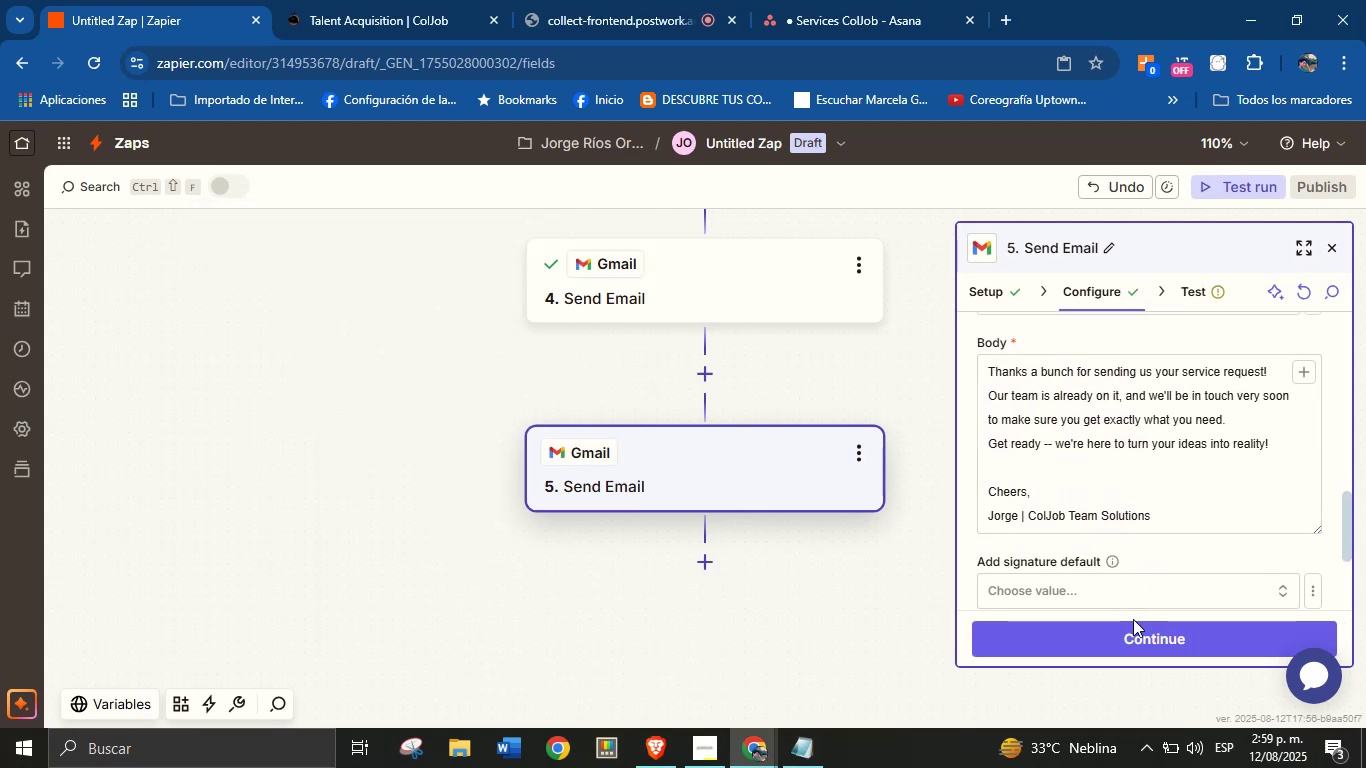 
left_click([1131, 639])
 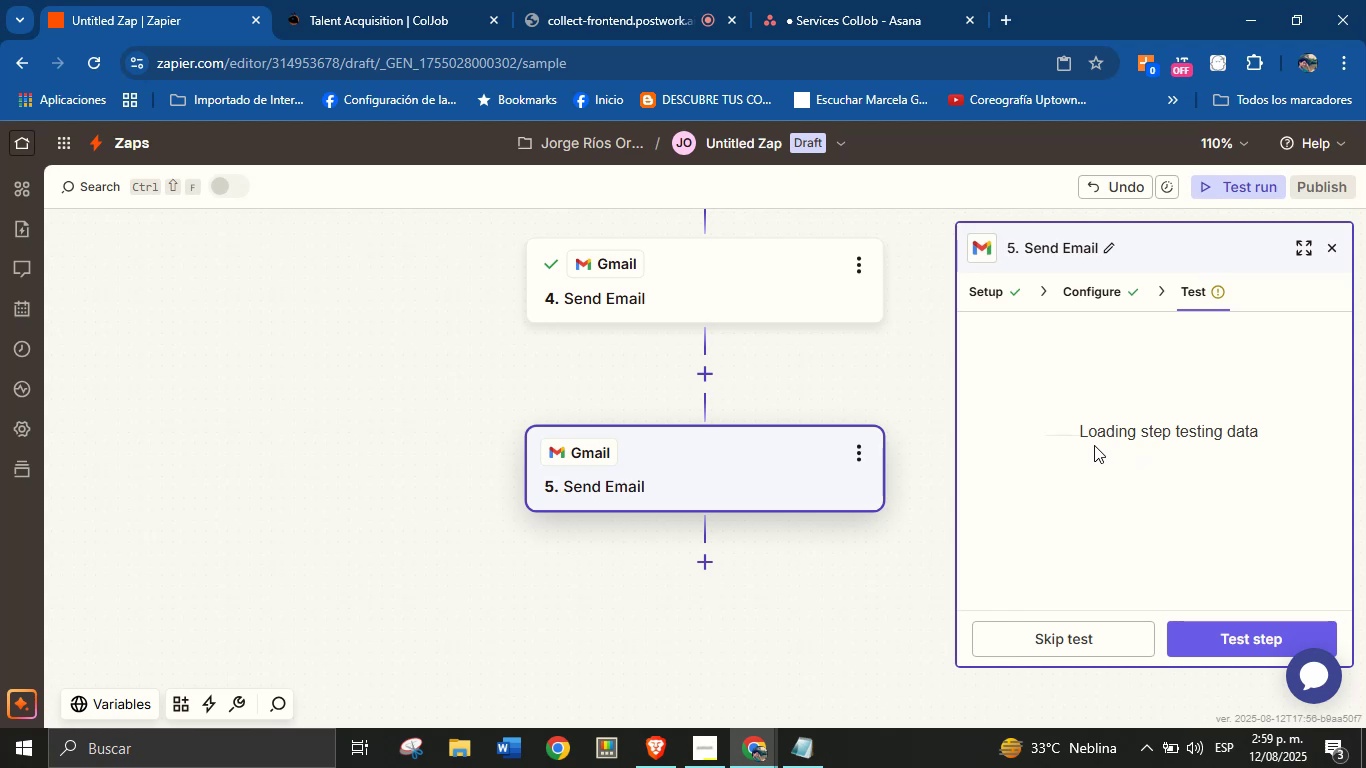 
scroll: coordinate [1165, 488], scroll_direction: down, amount: 6.0
 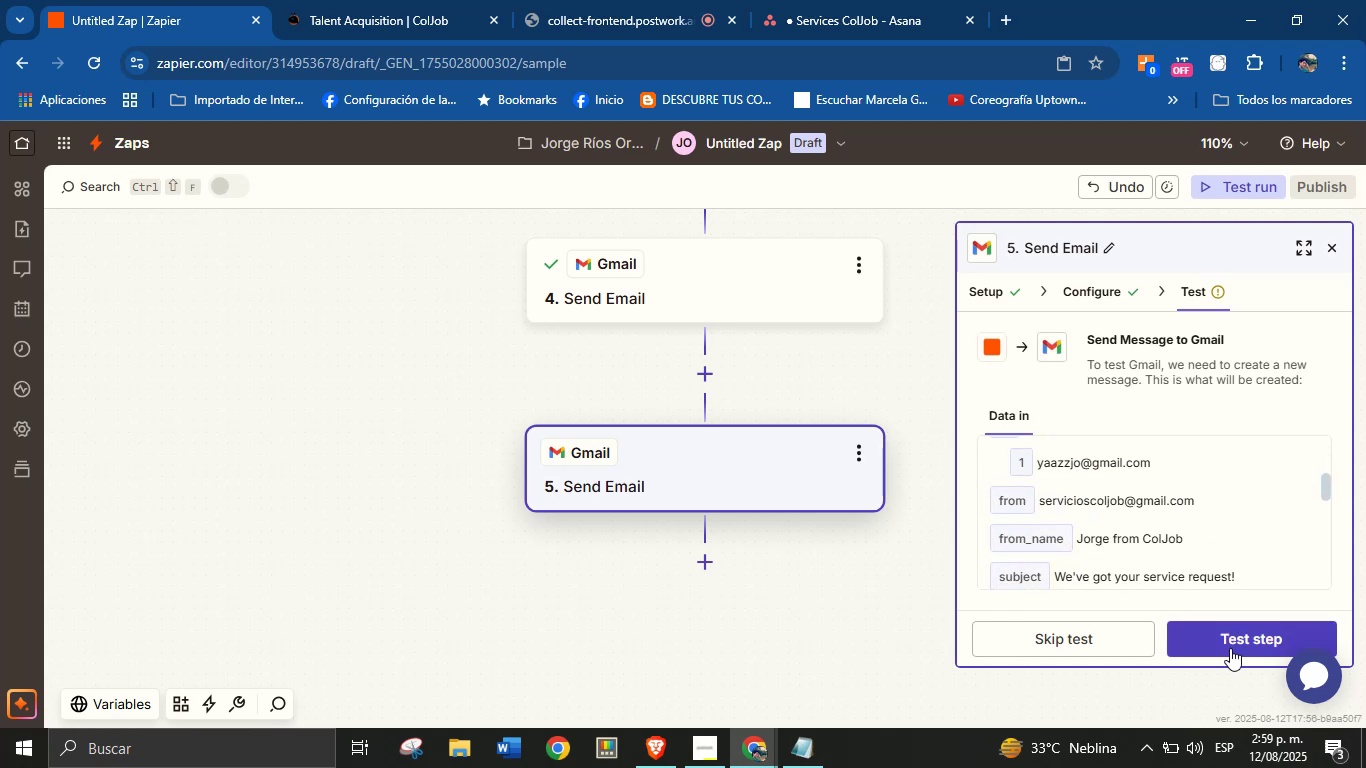 
left_click([1230, 641])
 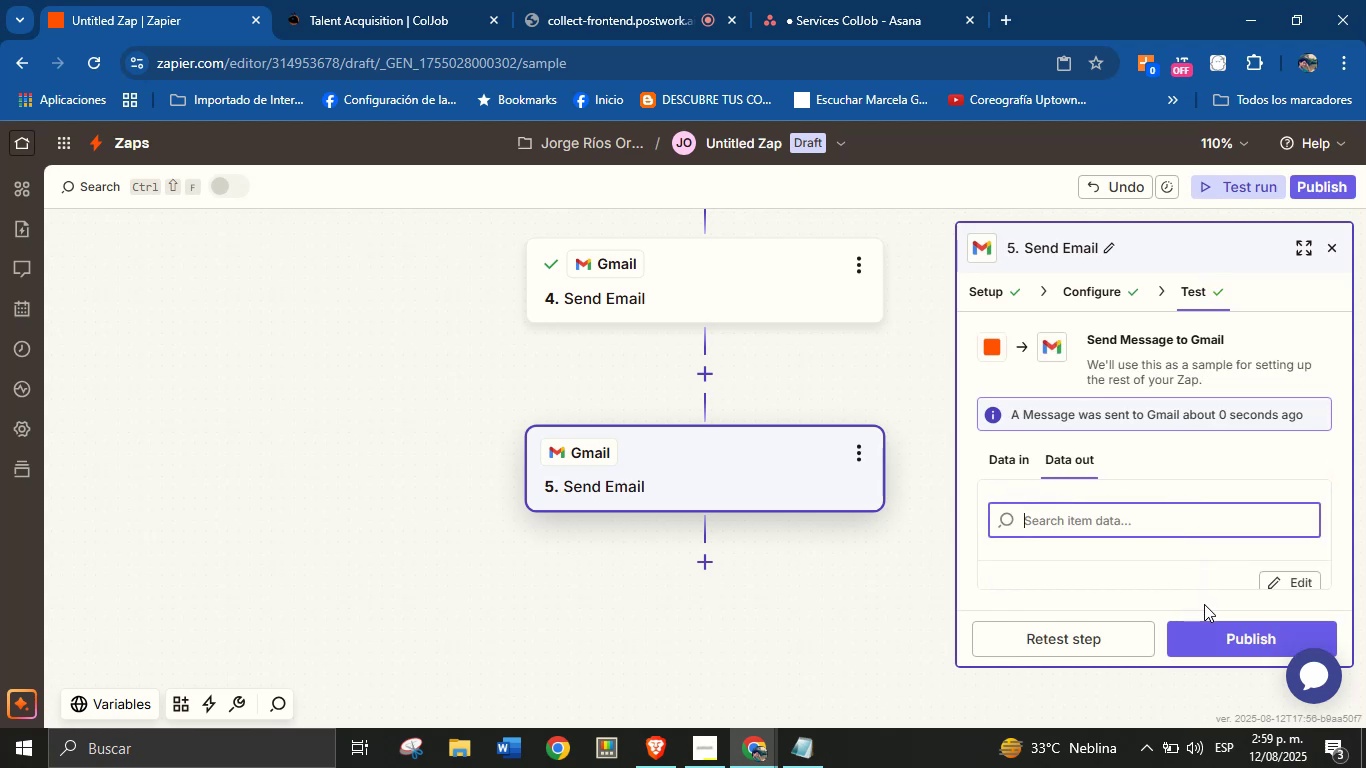 
wait(6.62)
 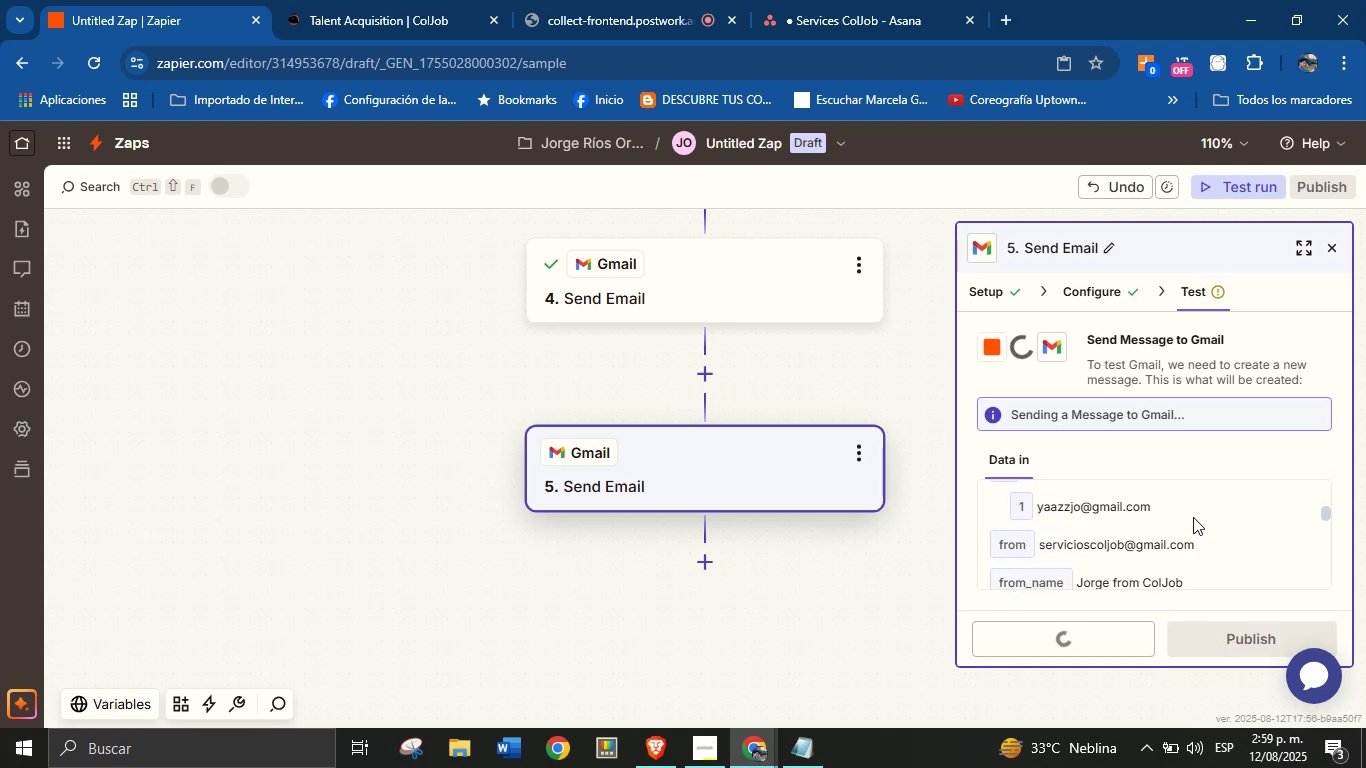 
left_click([1152, 549])
 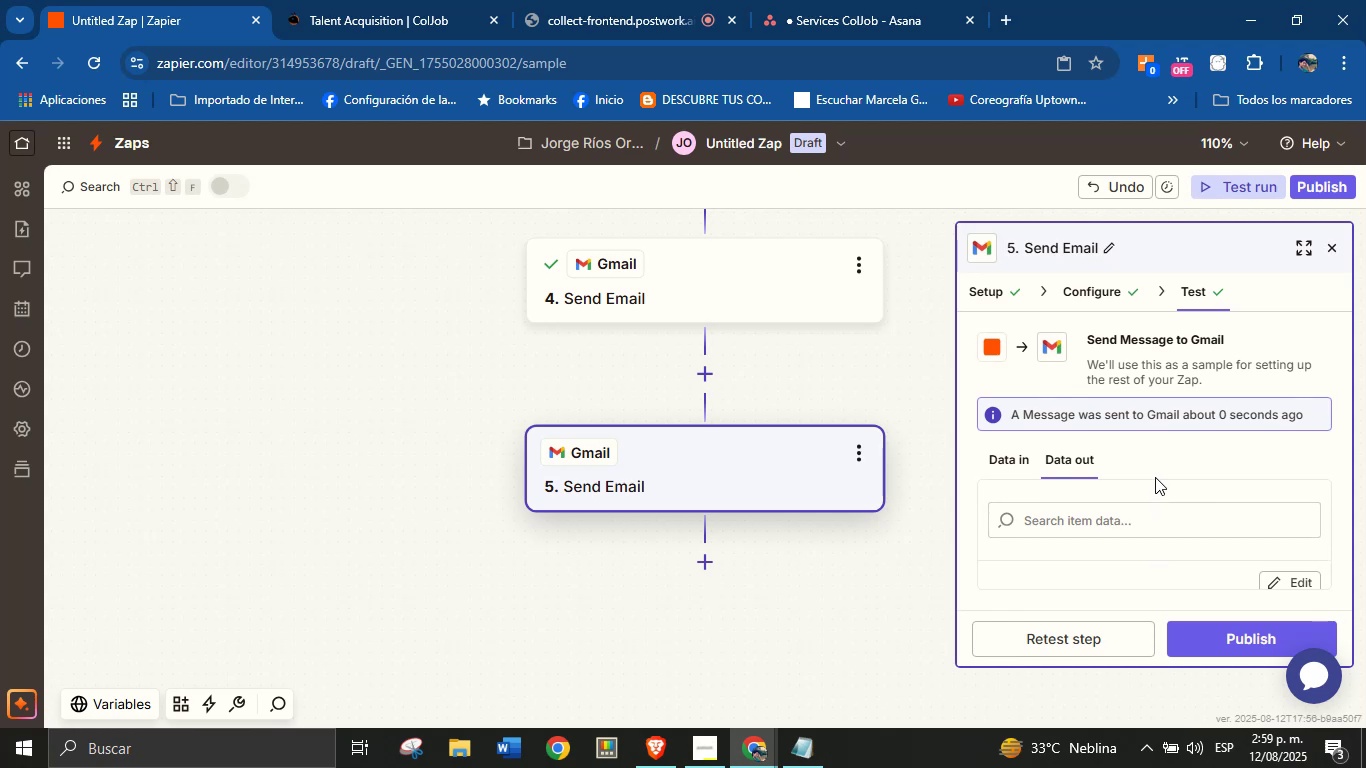 
left_click([1156, 469])
 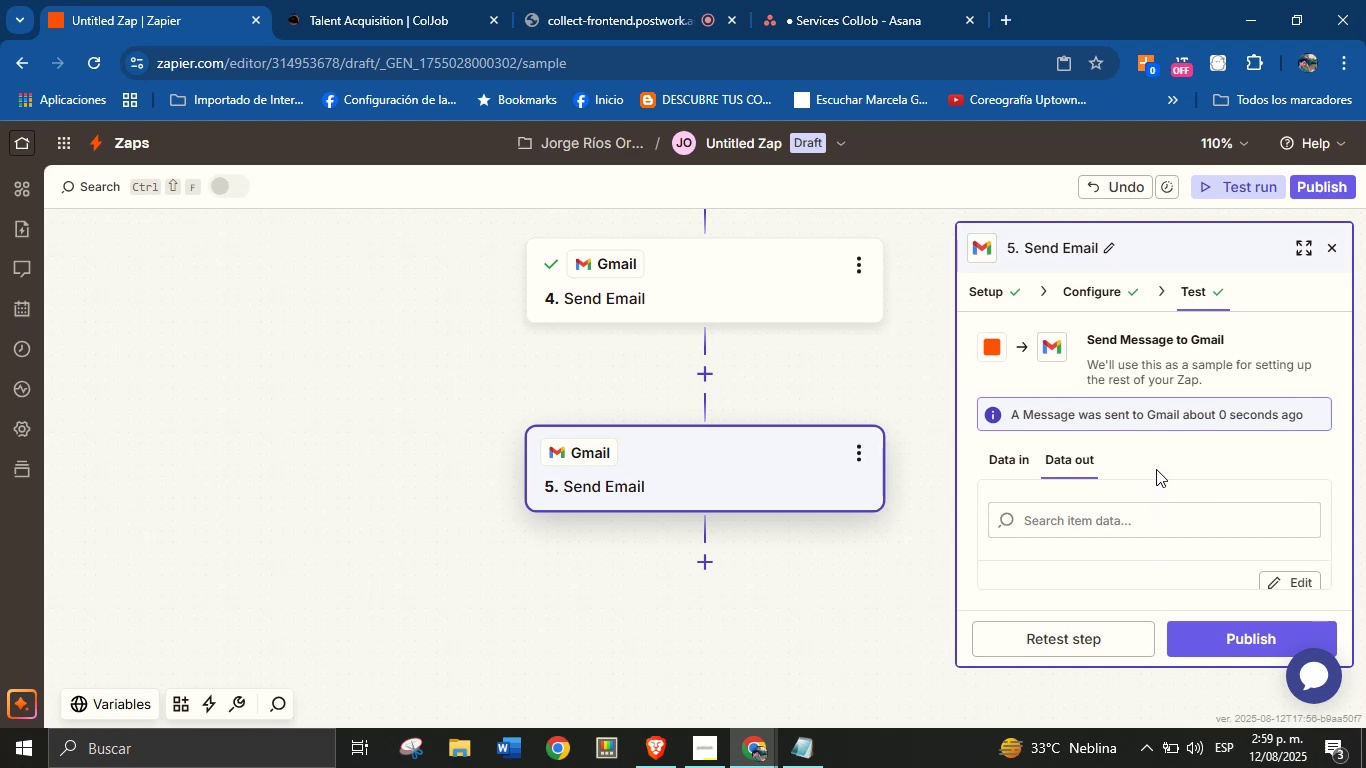 
scroll: coordinate [1156, 470], scroll_direction: down, amount: 1.0
 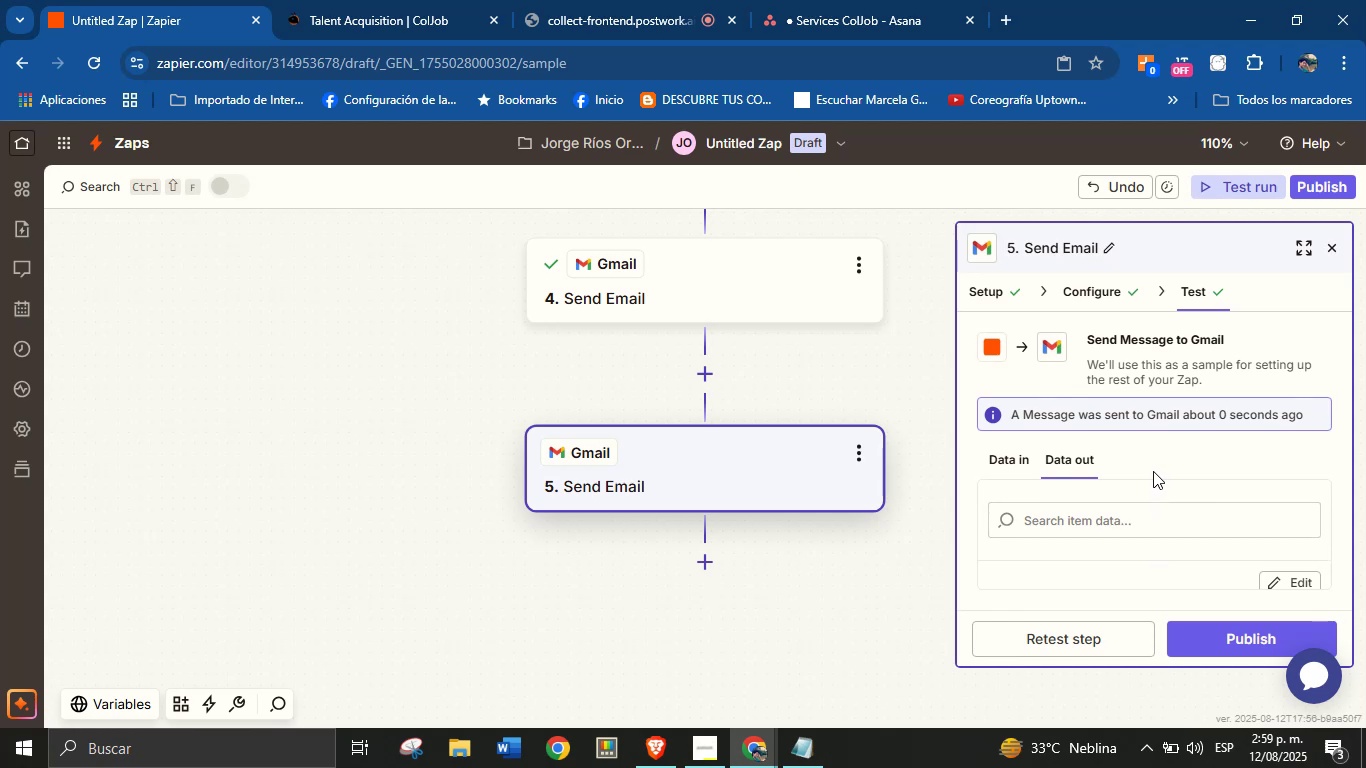 
wait(10.64)
 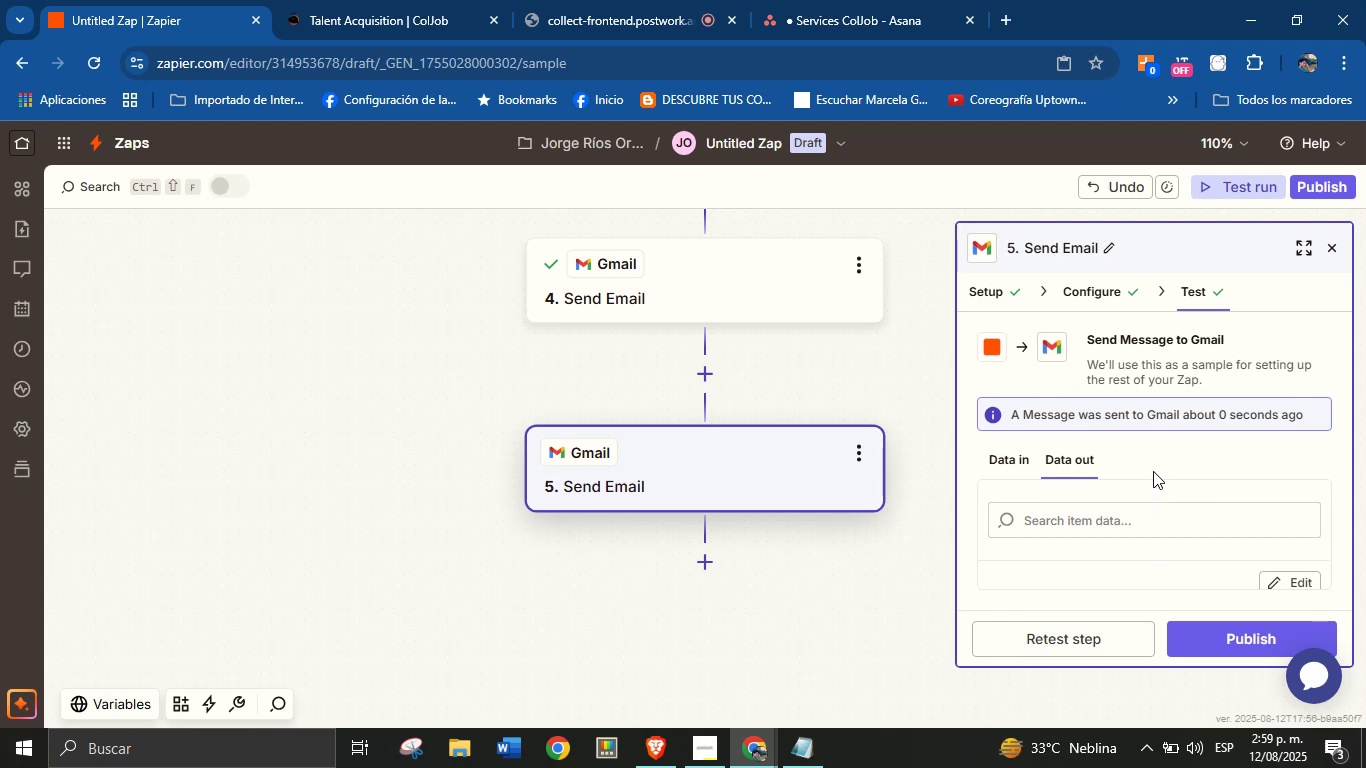 
scroll: coordinate [913, 507], scroll_direction: up, amount: 2.0
 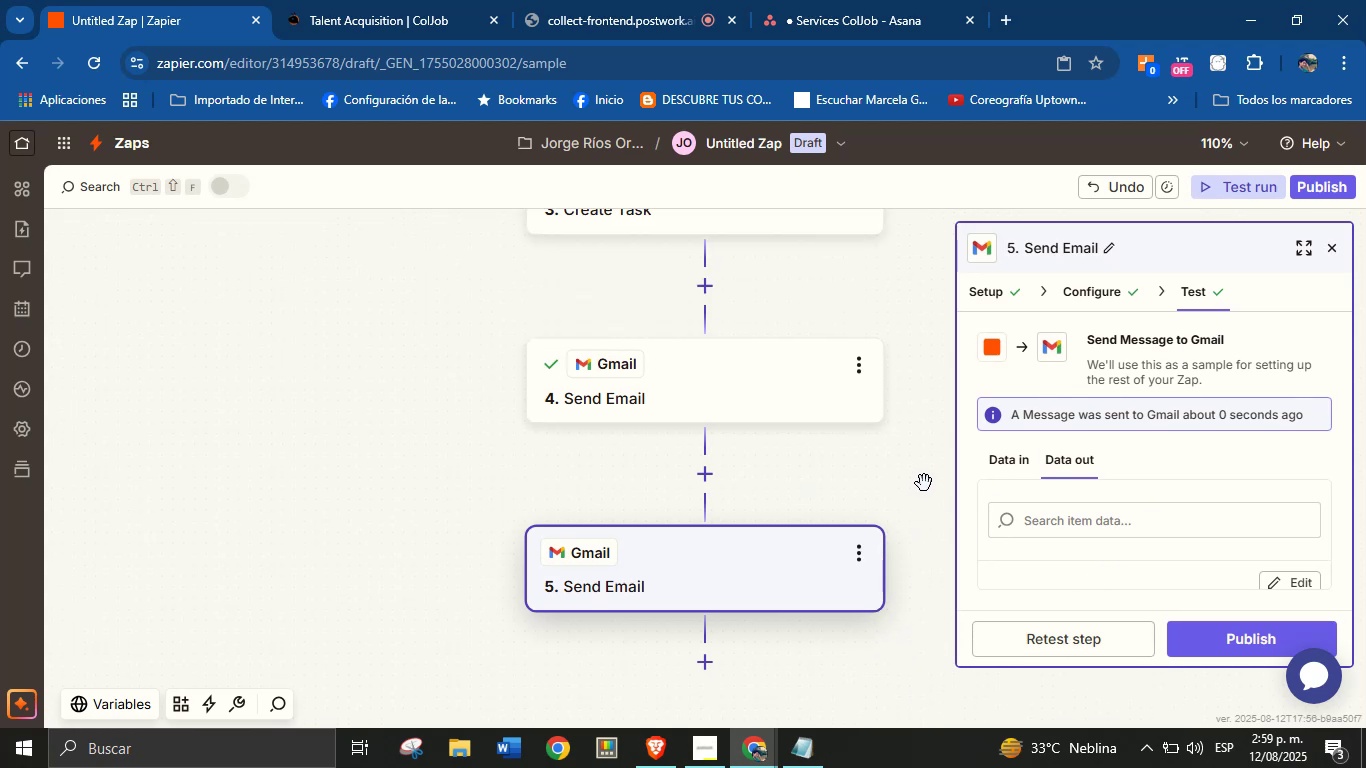 
left_click_drag(start_coordinate=[925, 457], to_coordinate=[923, 494])
 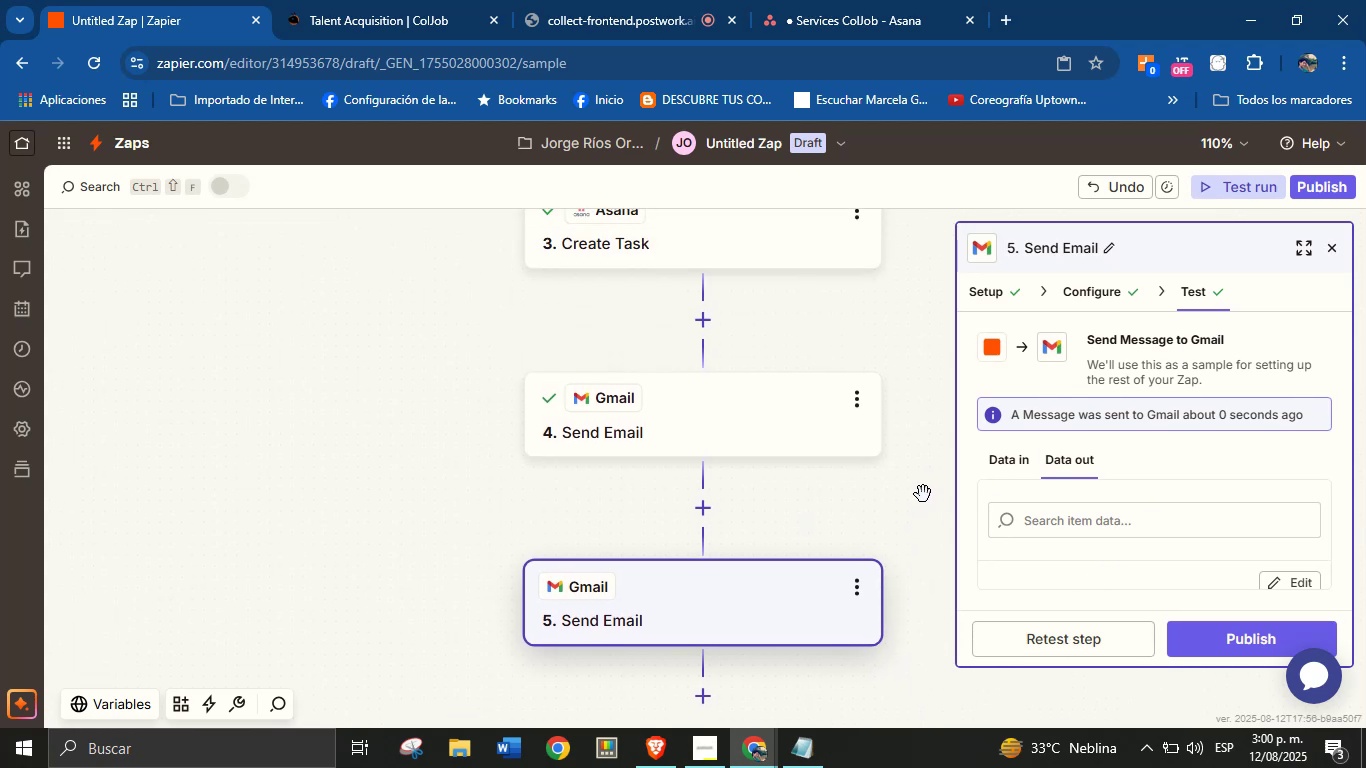 
left_click_drag(start_coordinate=[918, 511], to_coordinate=[918, 465])
 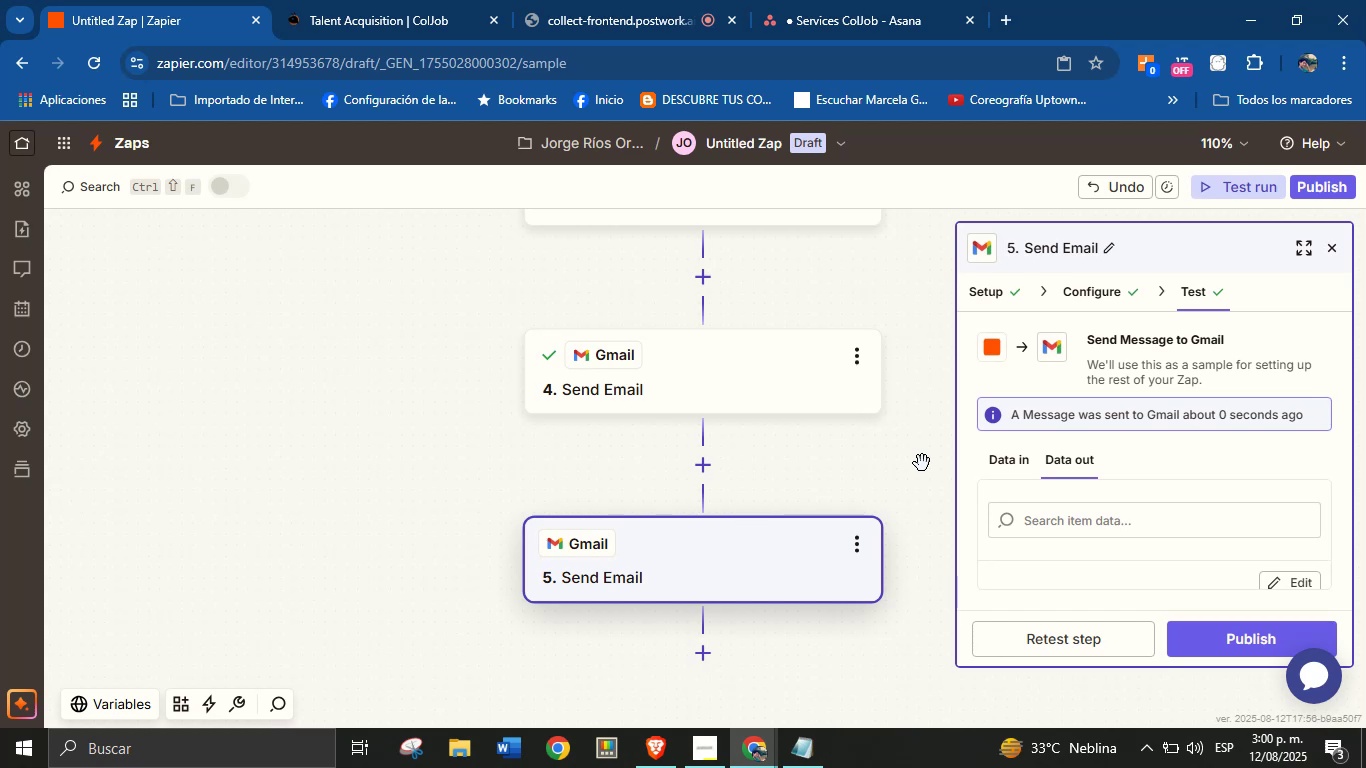 
wait(5.64)
 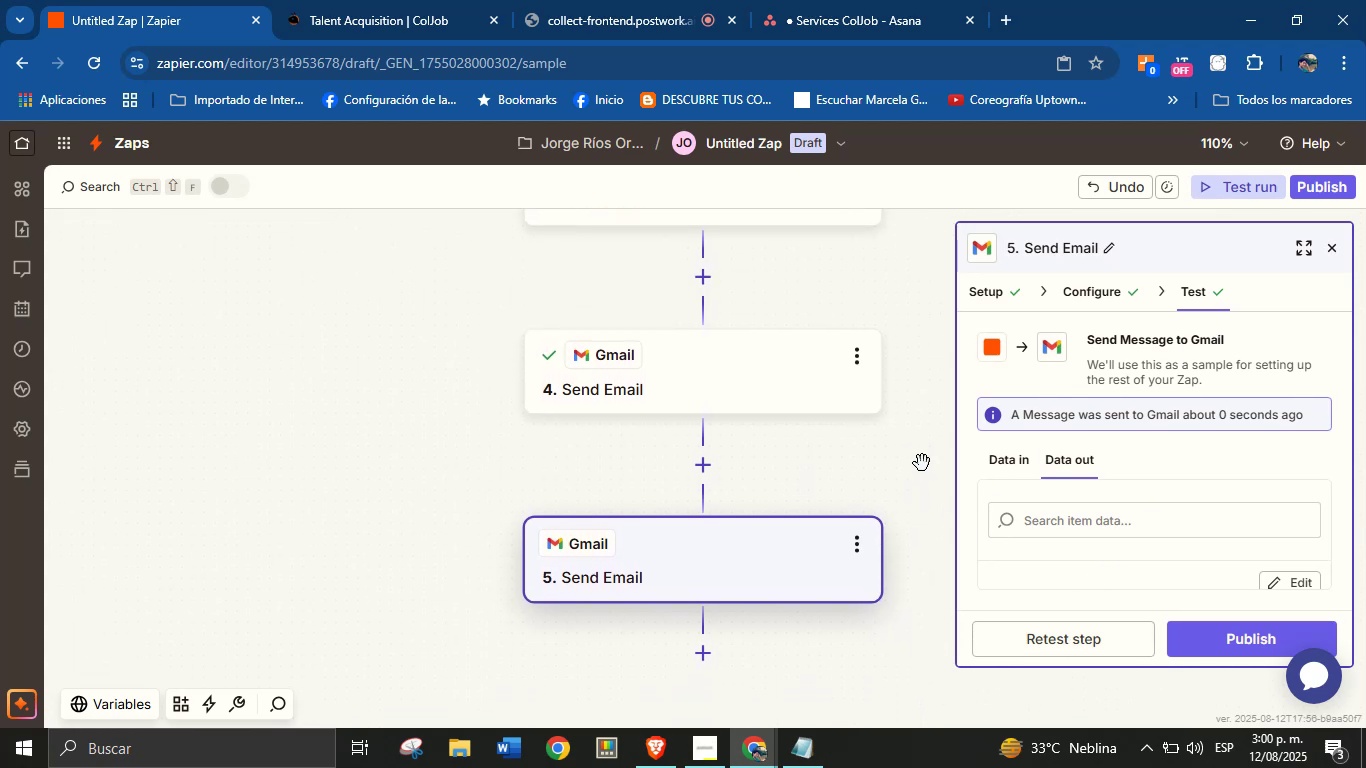 
left_click_drag(start_coordinate=[922, 460], to_coordinate=[916, 502])
 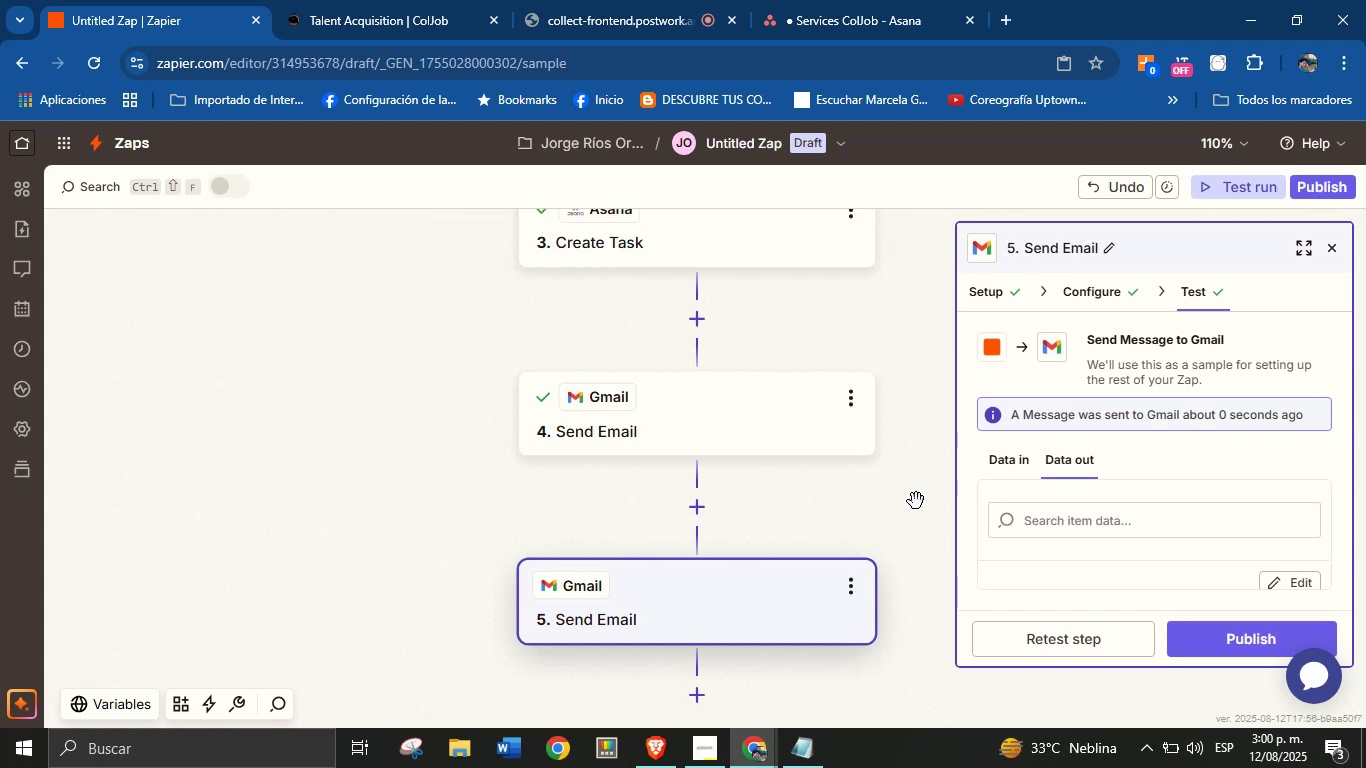 
left_click_drag(start_coordinate=[916, 499], to_coordinate=[911, 439])
 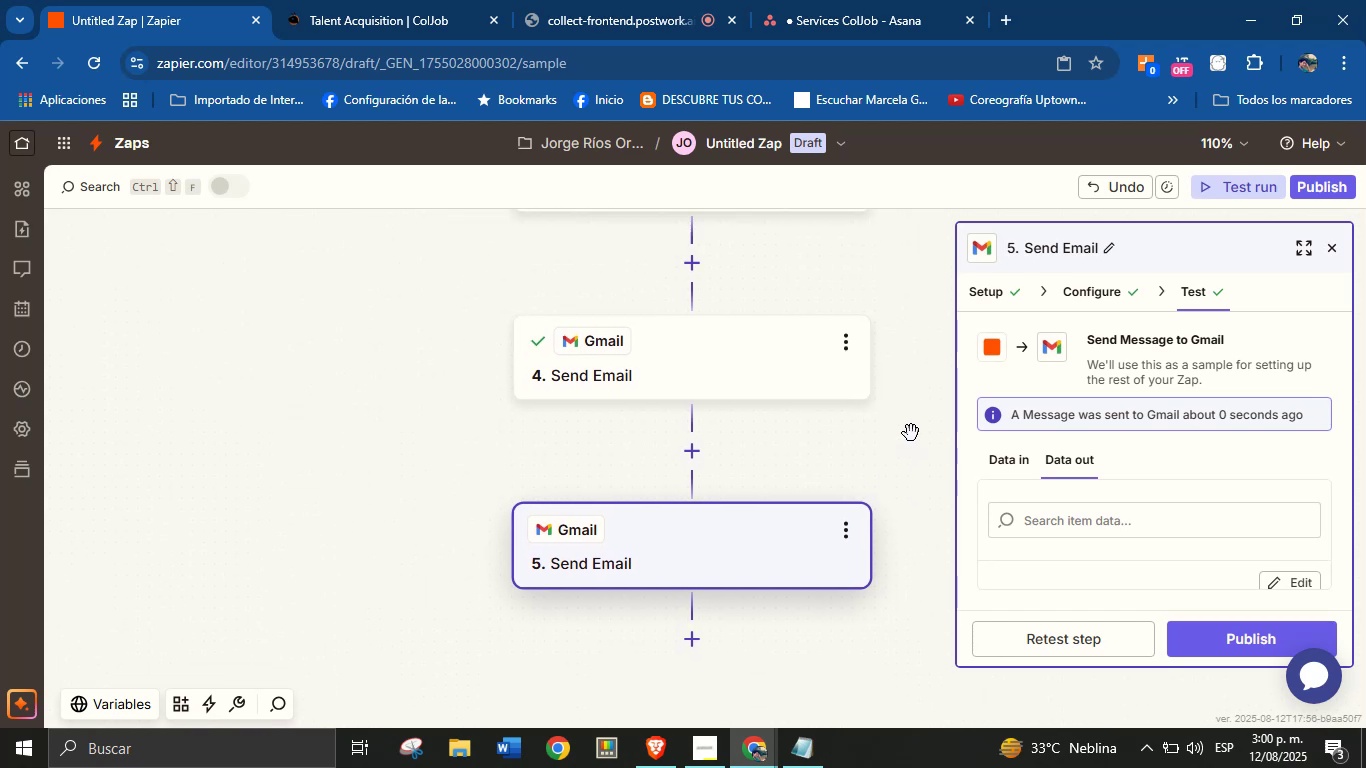 
left_click_drag(start_coordinate=[911, 430], to_coordinate=[910, 463])
 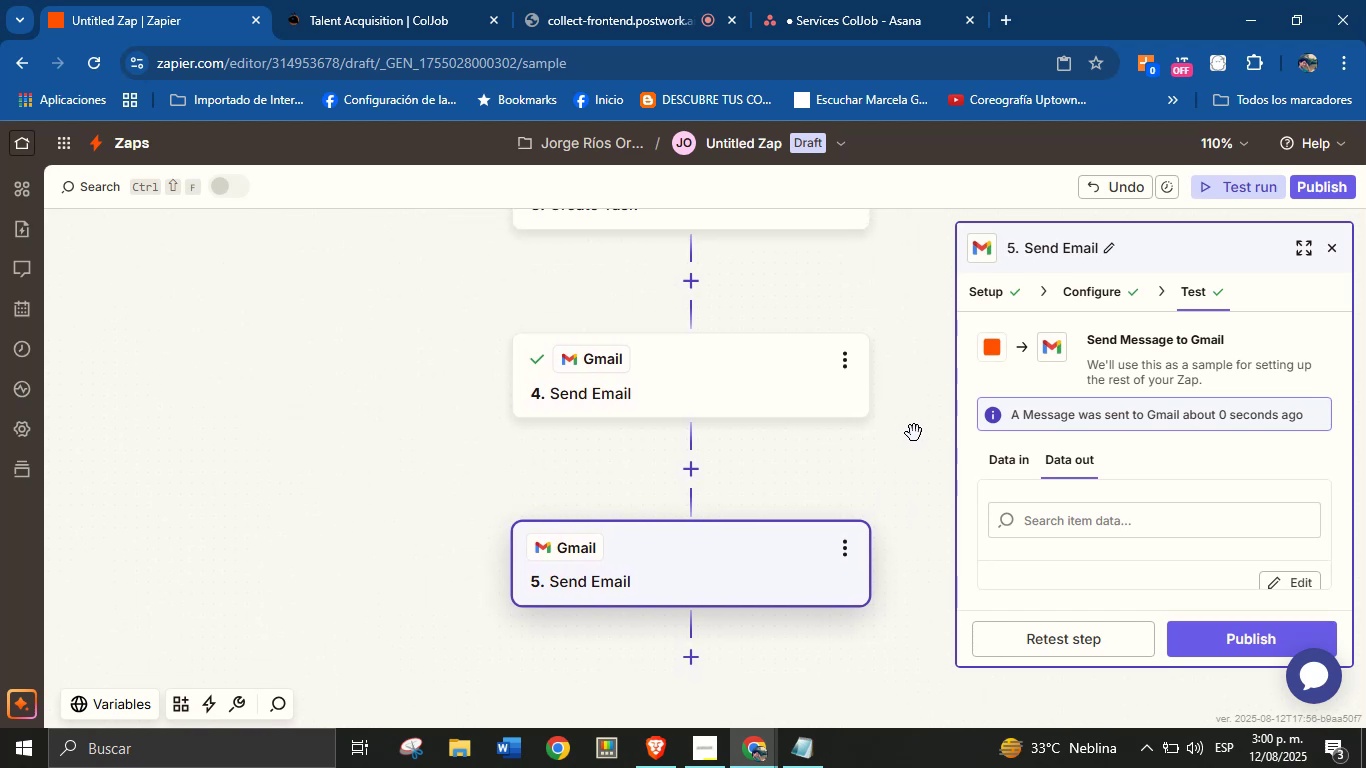 
left_click_drag(start_coordinate=[915, 420], to_coordinate=[910, 451])
 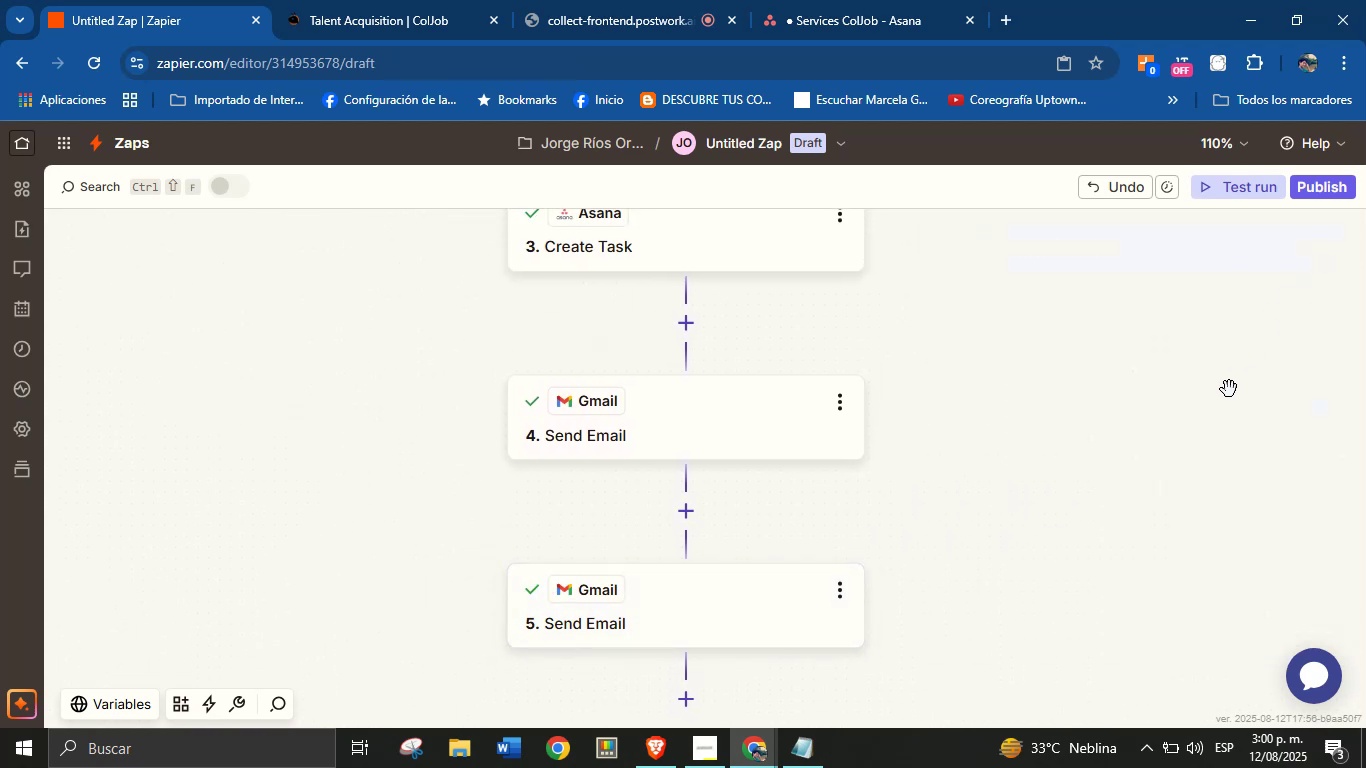 
wait(8.04)
 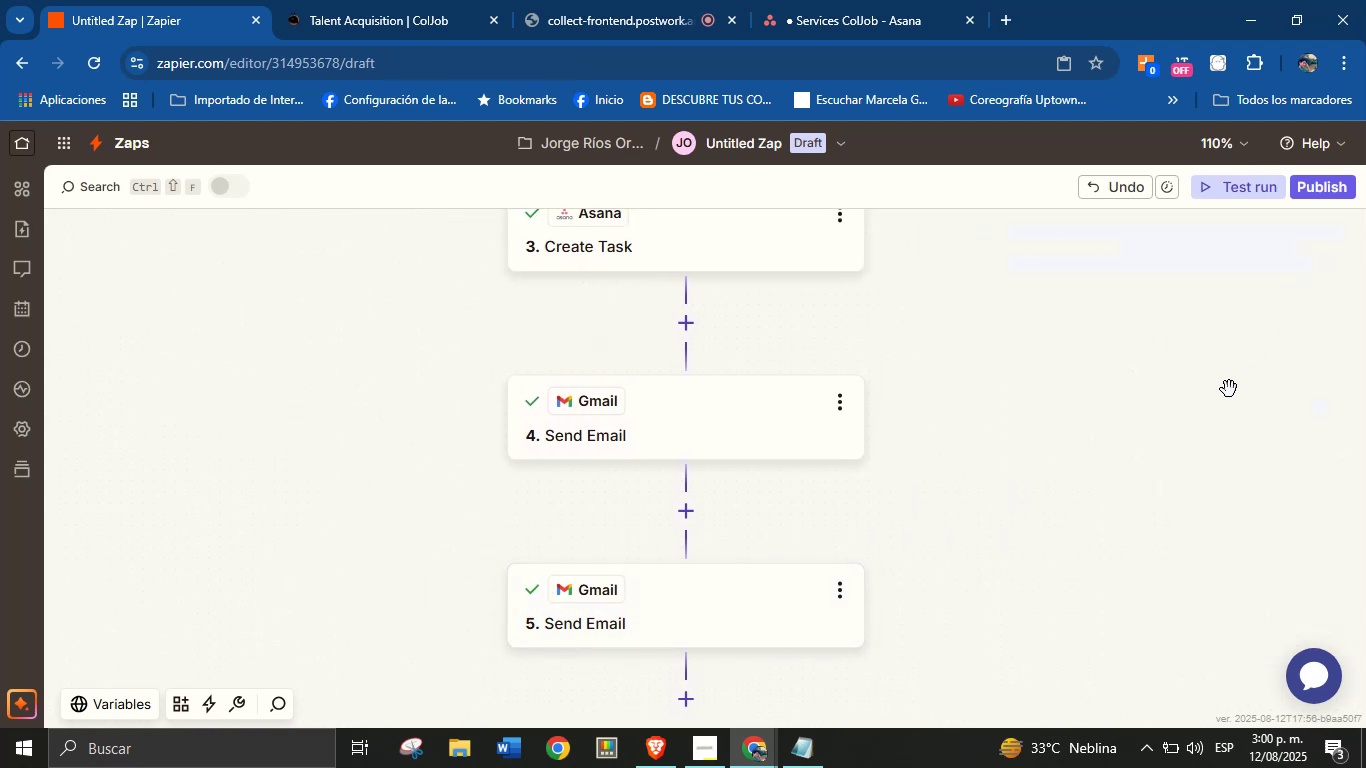 
left_click_drag(start_coordinate=[1031, 556], to_coordinate=[1028, 421])
 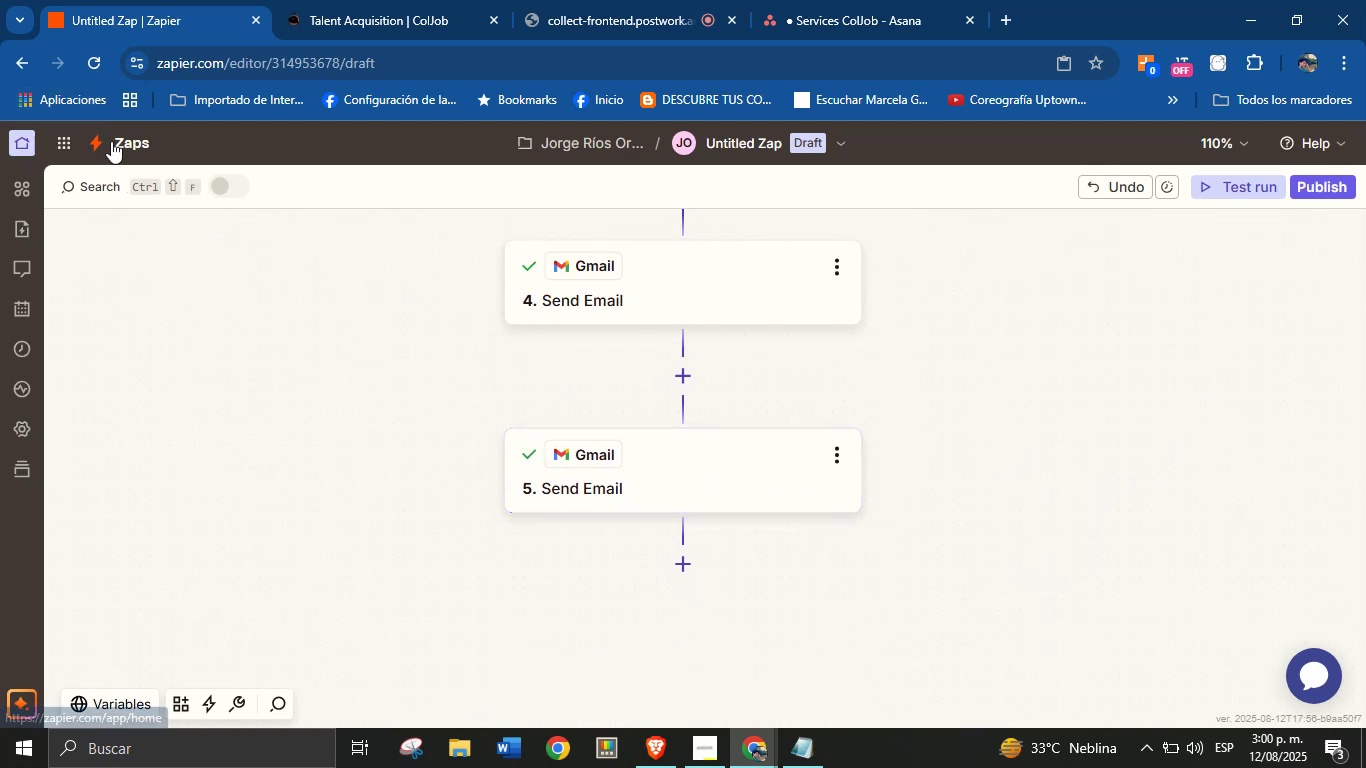 
left_click([755, 136])
 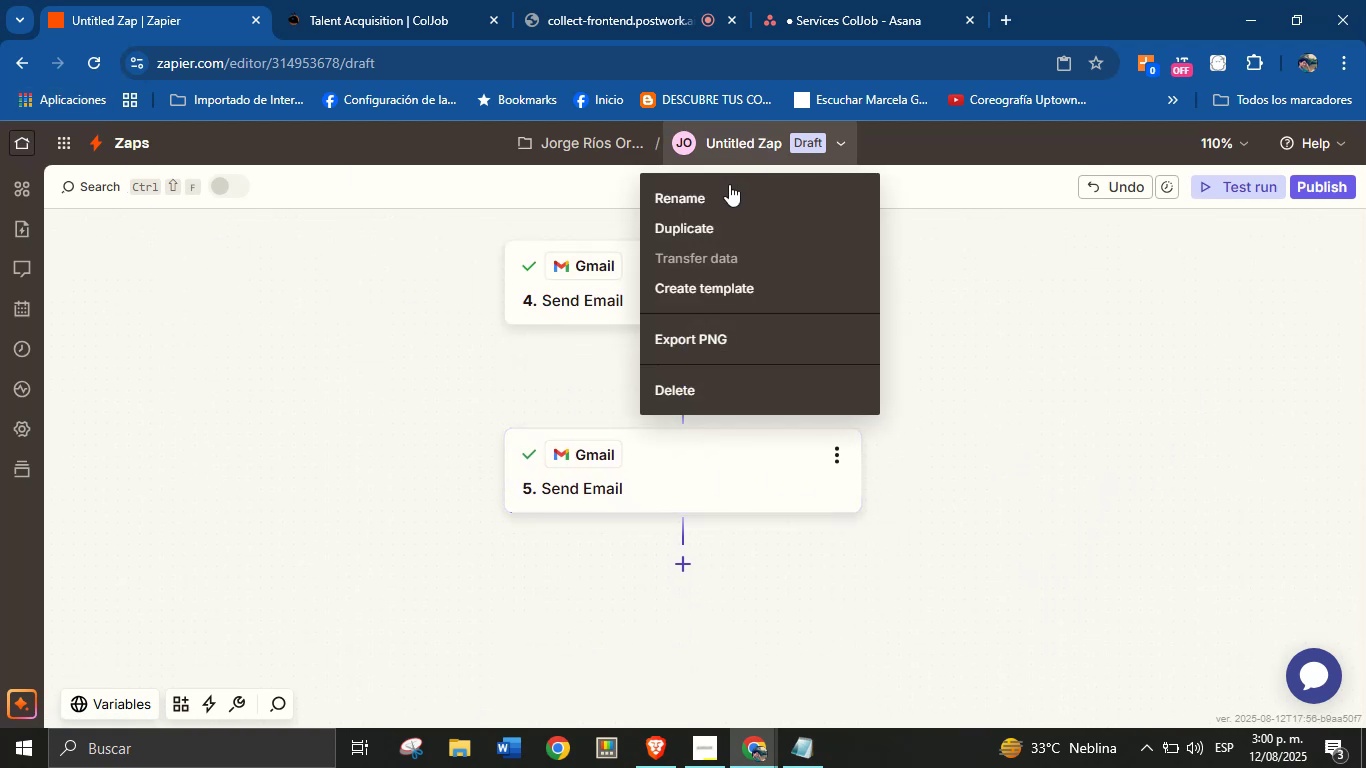 
left_click([728, 195])
 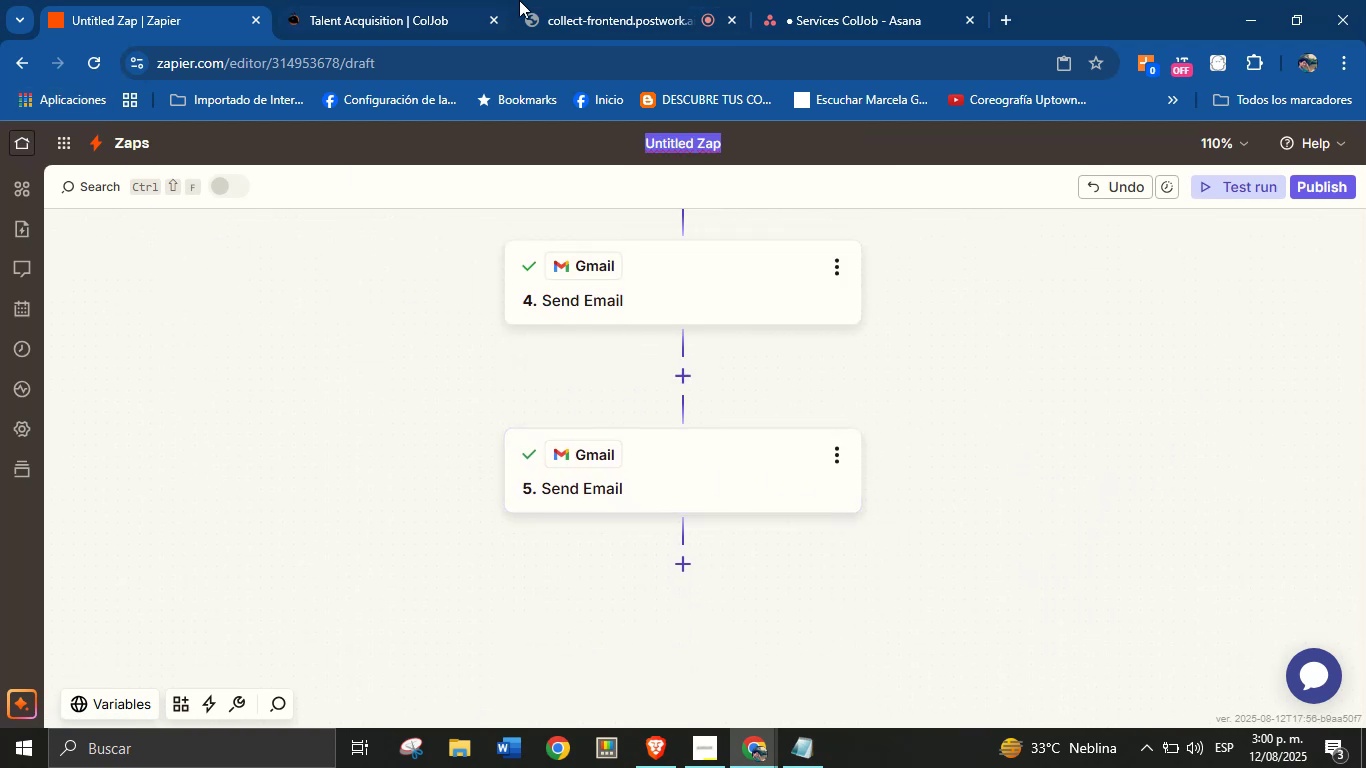 
left_click([422, 3])
 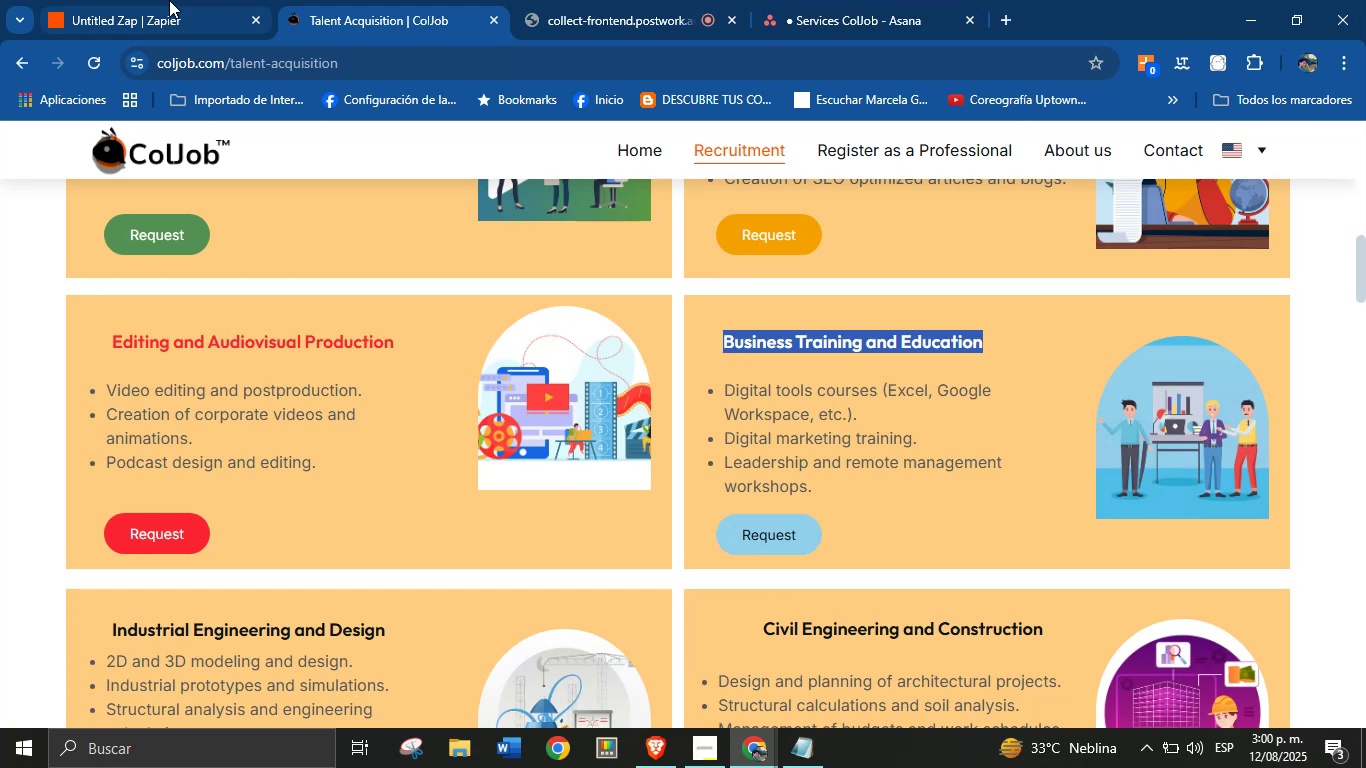 
left_click([169, 0])
 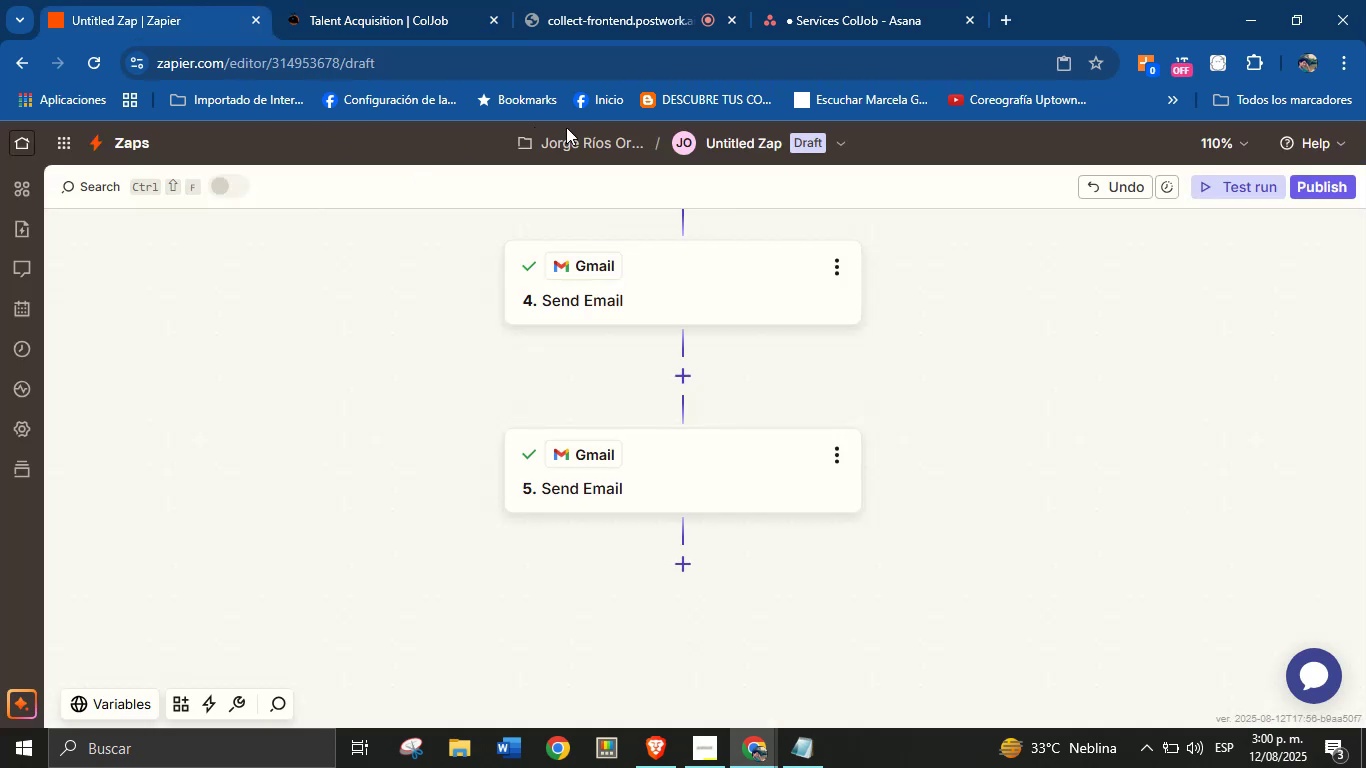 
left_click([741, 153])
 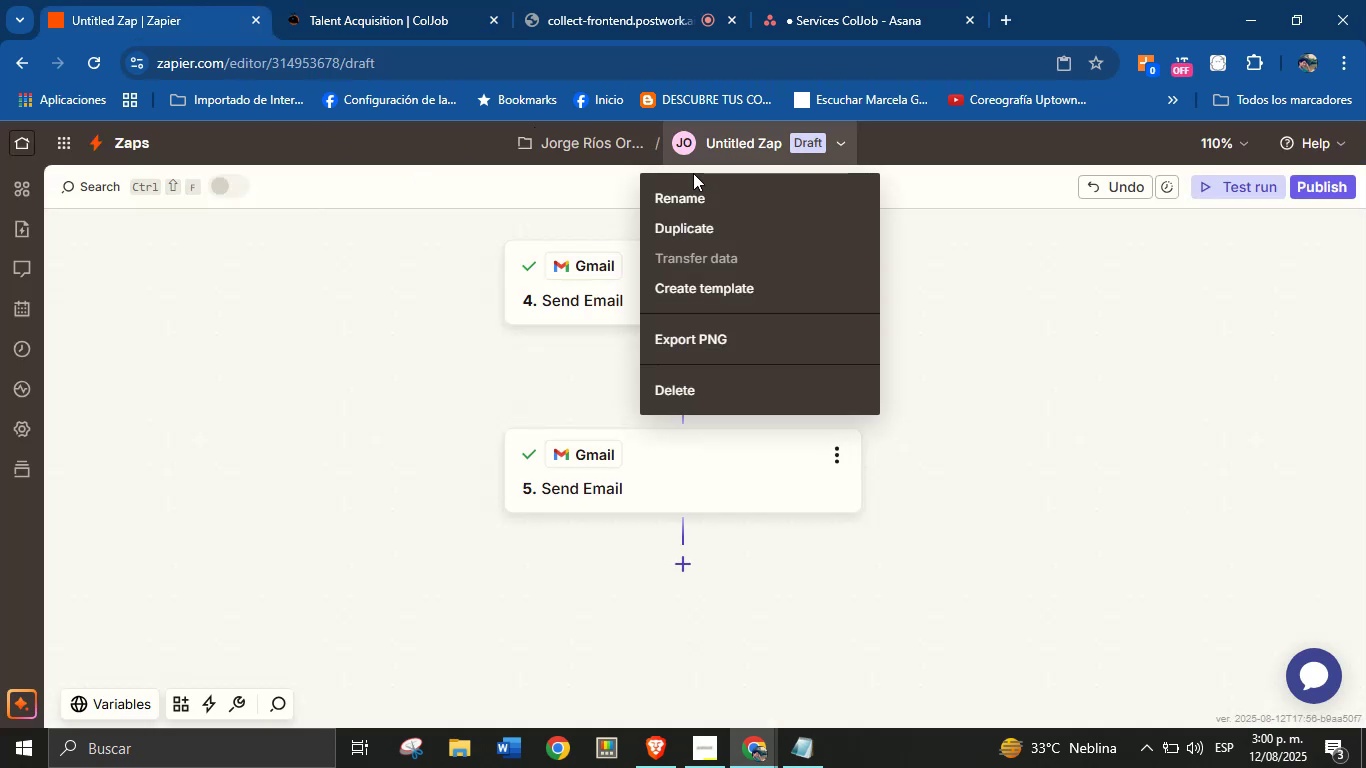 
left_click([693, 188])
 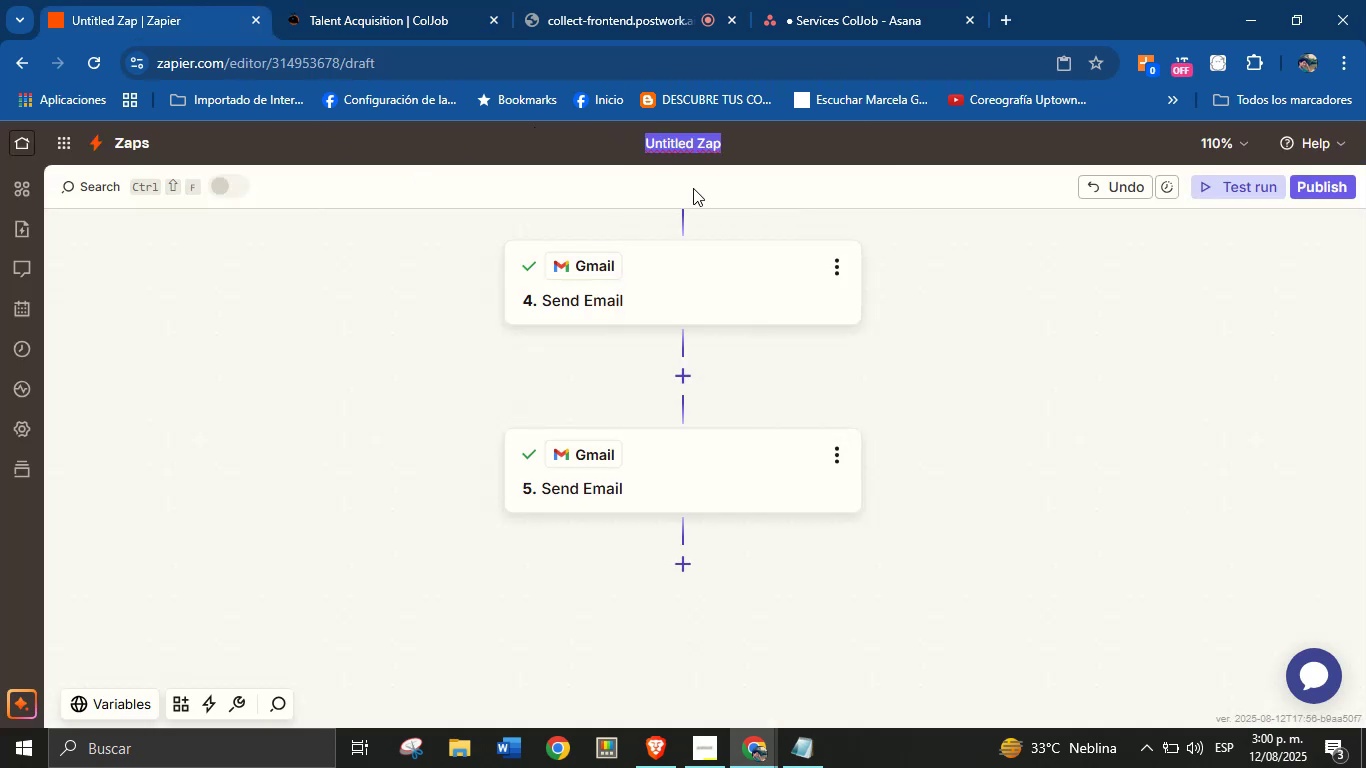 
type(Asana - BTE)
 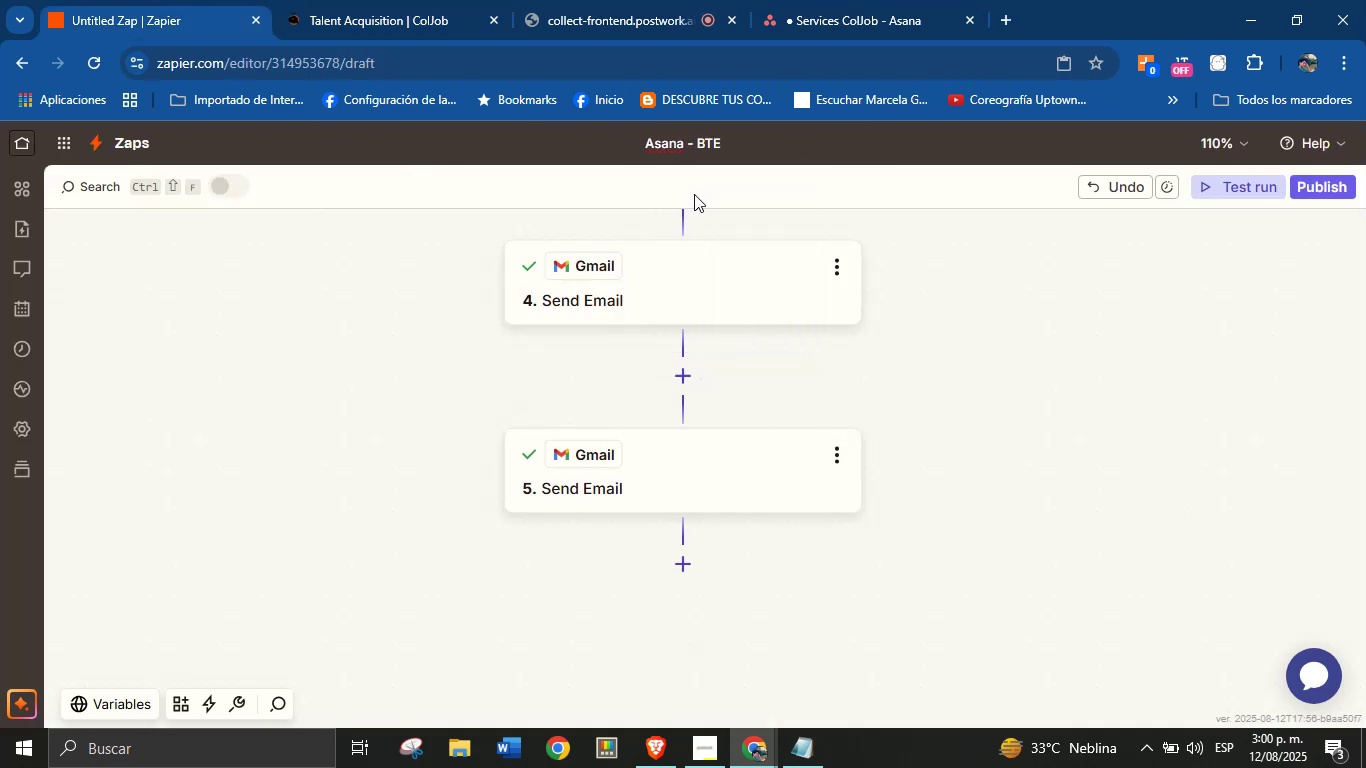 
left_click([986, 368])
 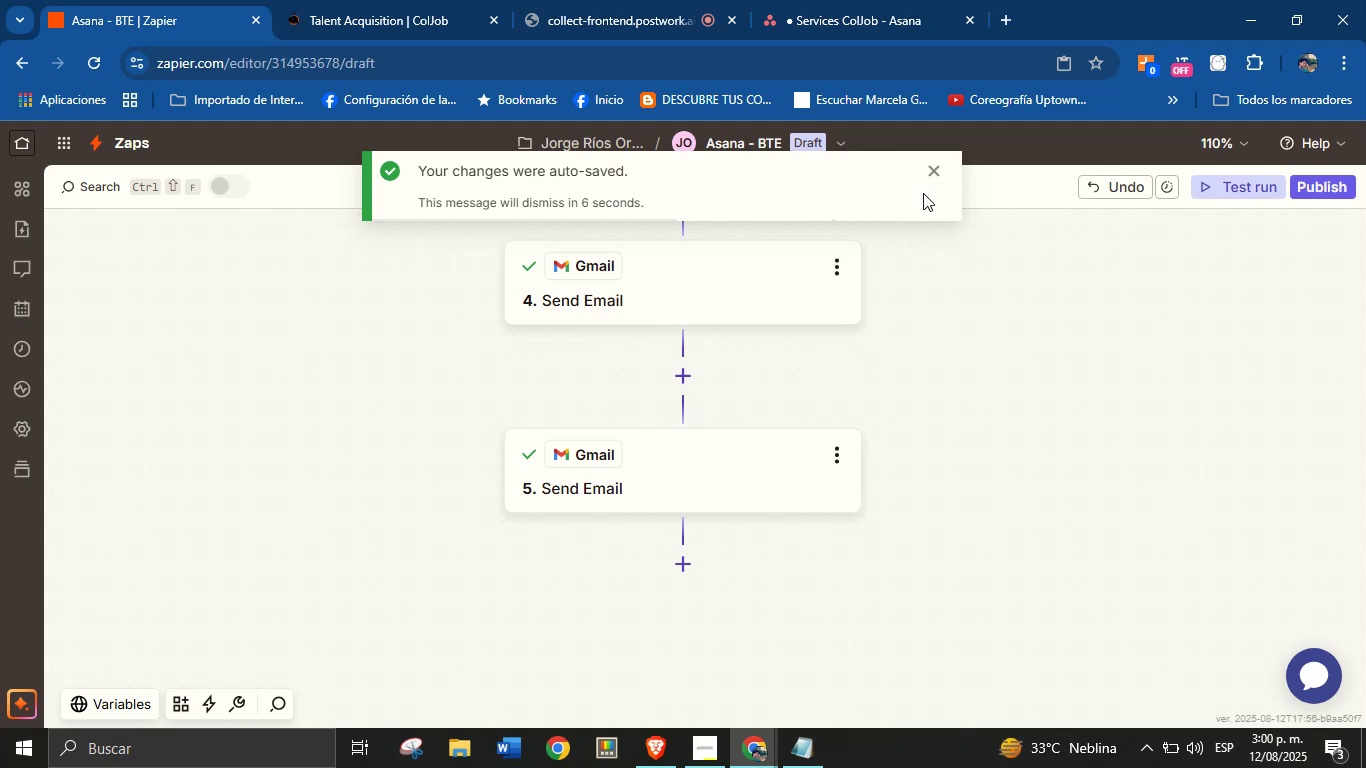 
wait(7.25)
 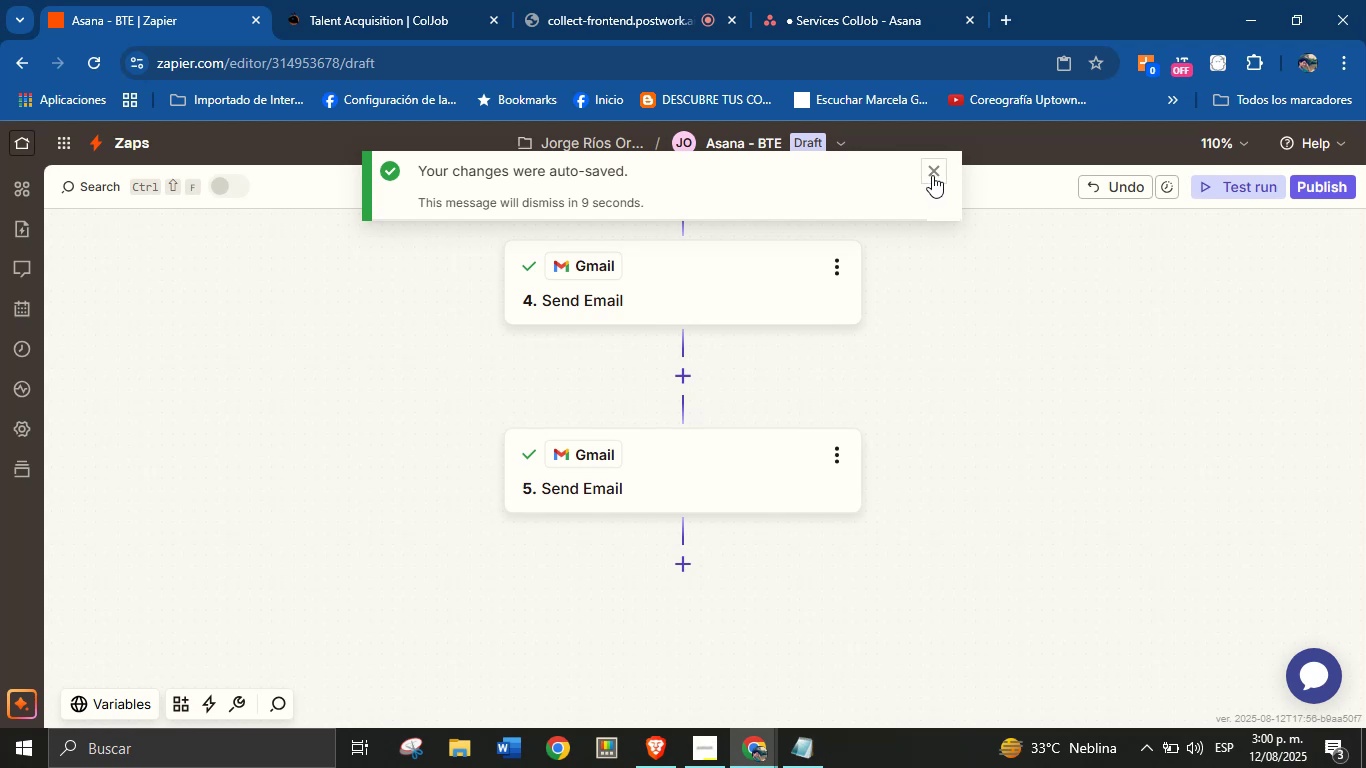 
left_click([957, 395])
 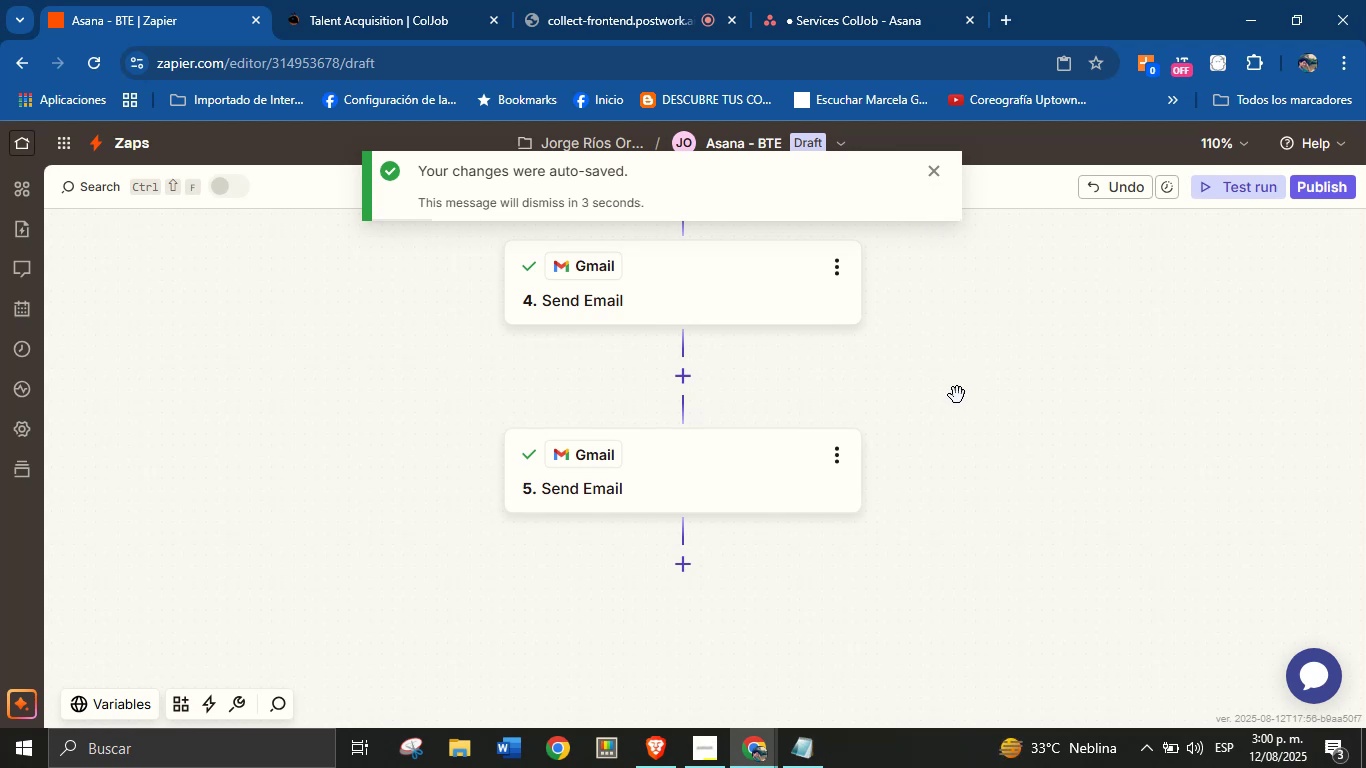 
left_click_drag(start_coordinate=[956, 499], to_coordinate=[972, 402])
 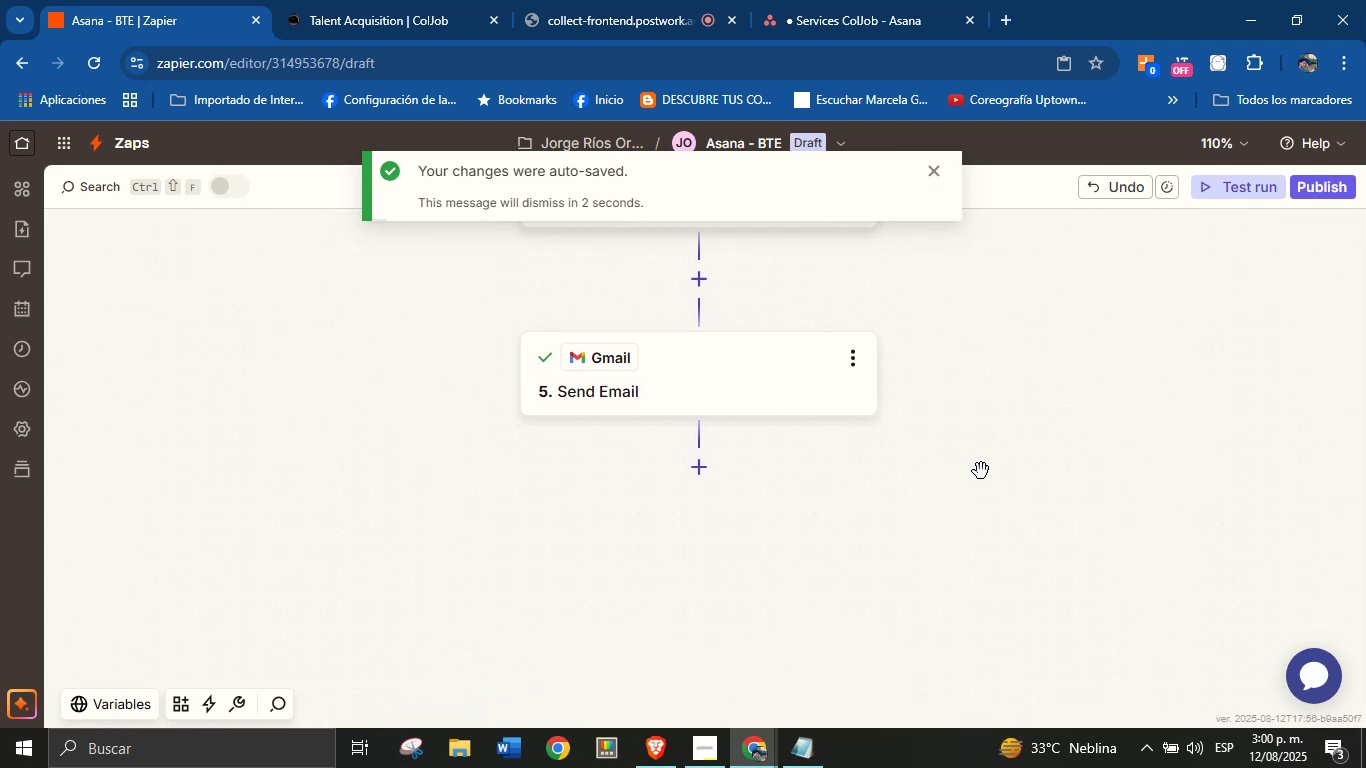 
left_click_drag(start_coordinate=[985, 494], to_coordinate=[939, 431])
 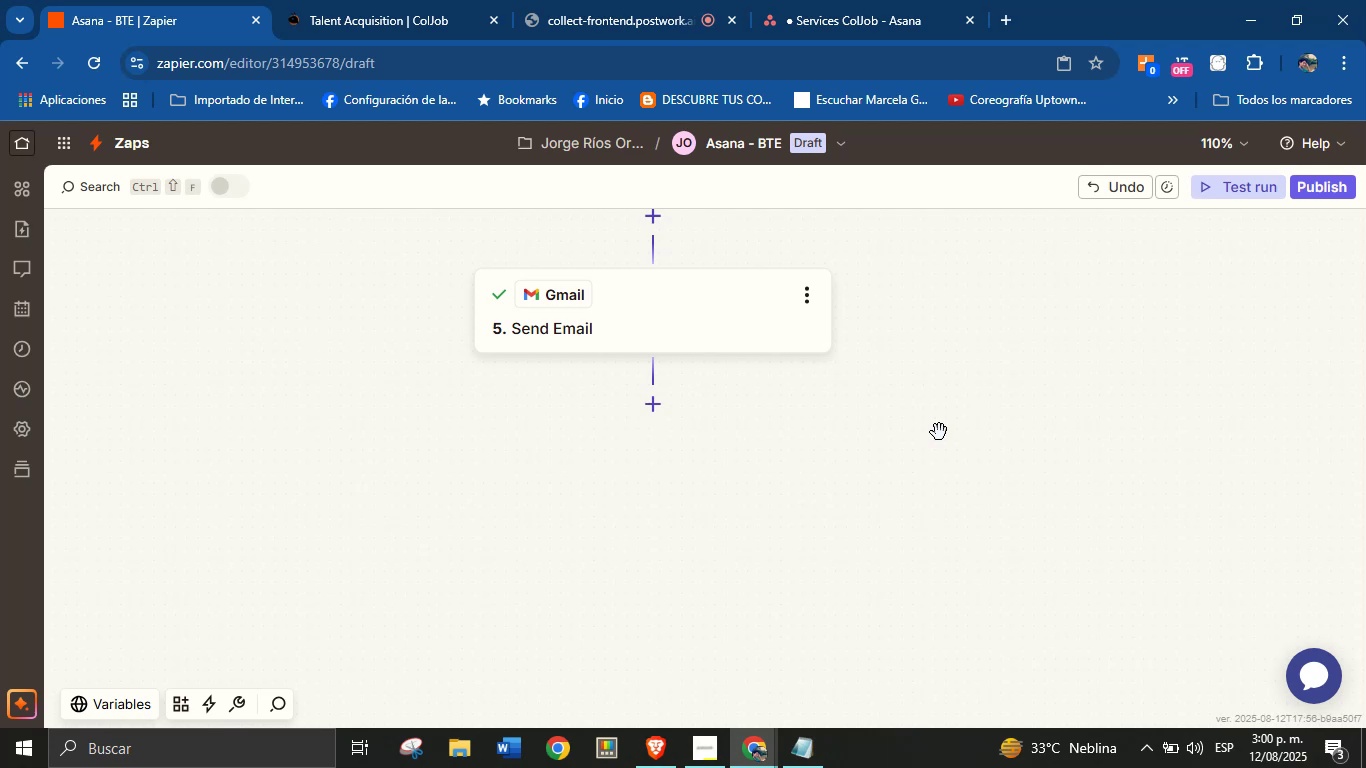 
left_click_drag(start_coordinate=[726, 445], to_coordinate=[767, 483])
 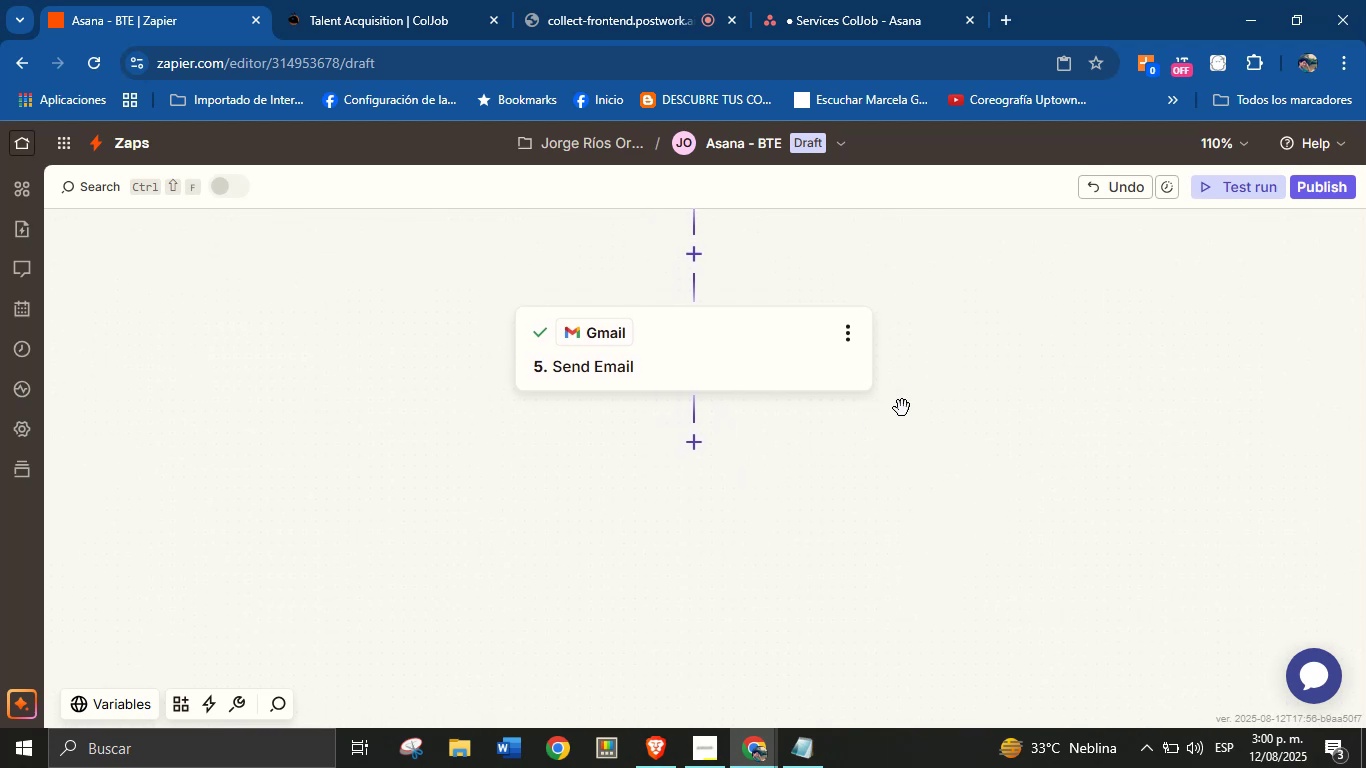 
left_click_drag(start_coordinate=[948, 357], to_coordinate=[935, 430])
 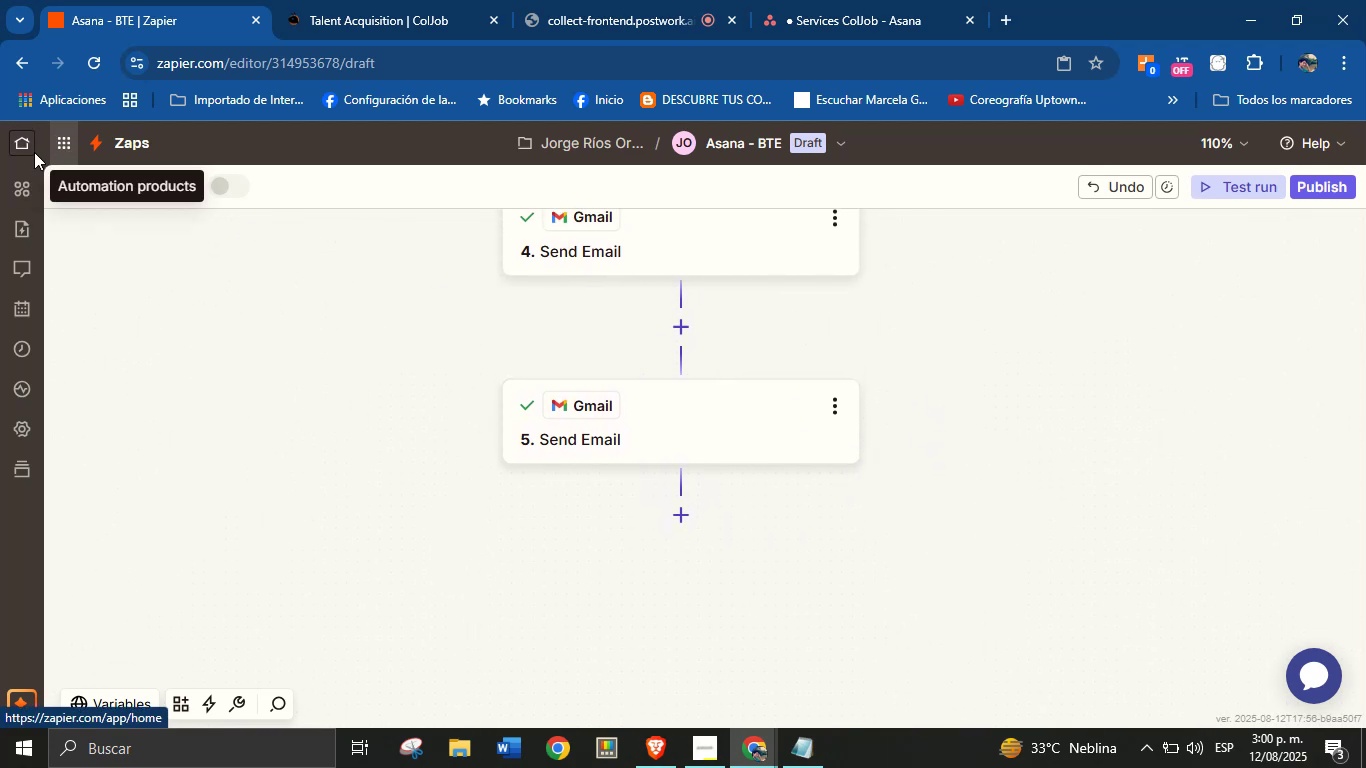 
left_click([24, 147])
 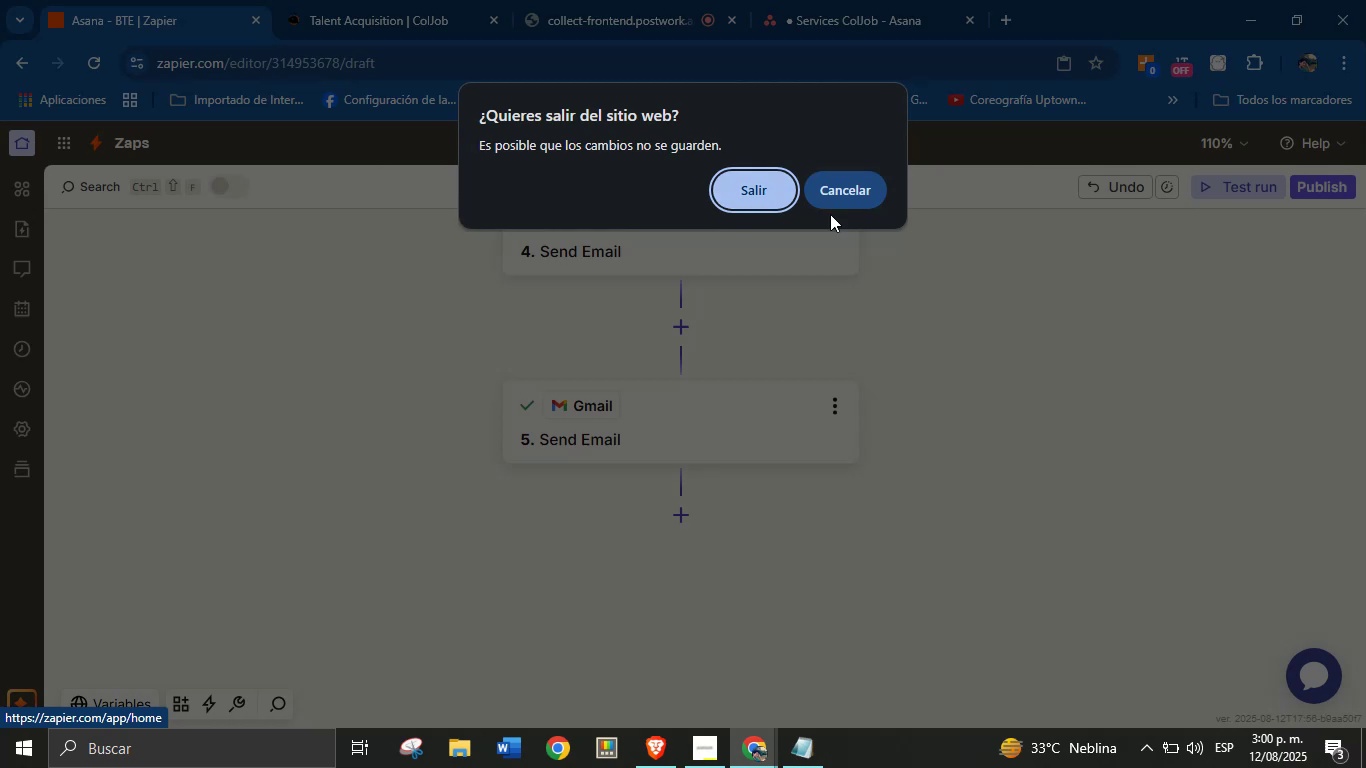 
left_click([867, 198])
 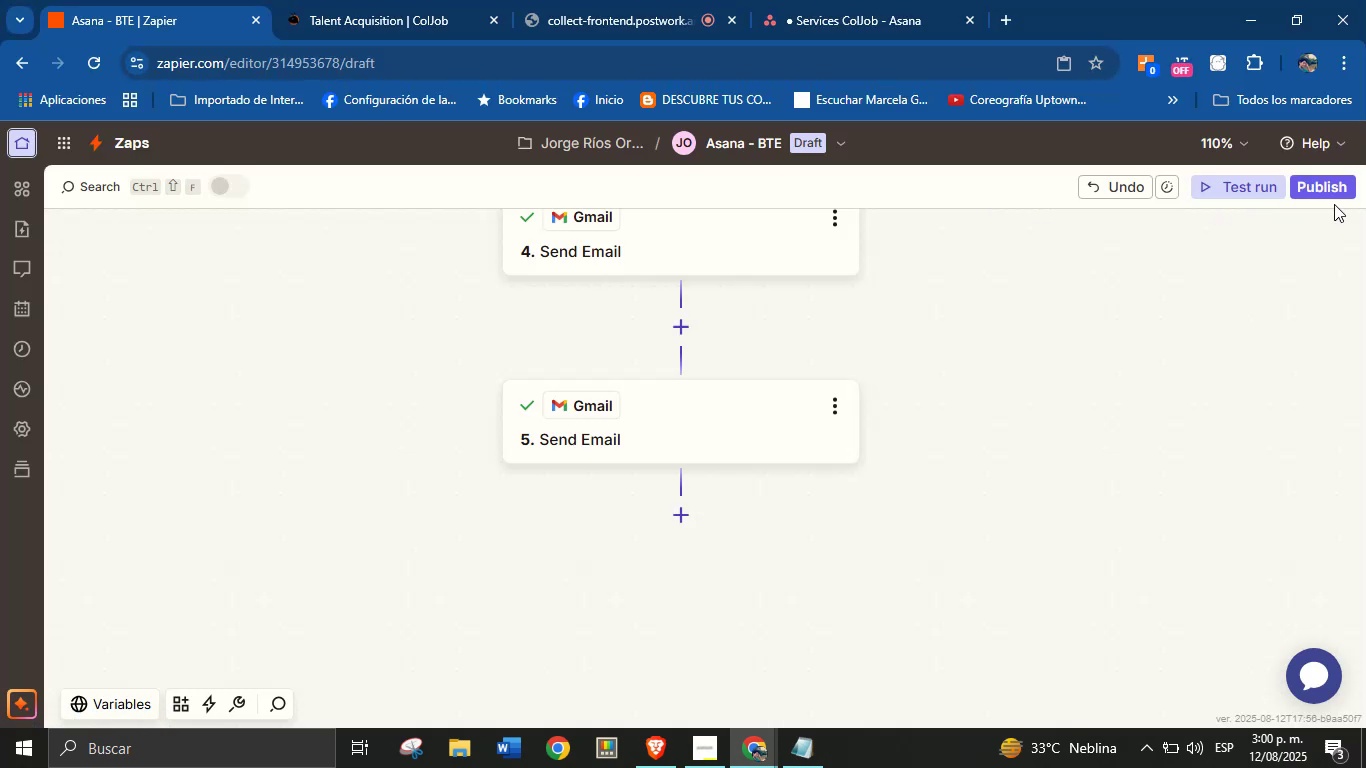 
left_click([1333, 190])
 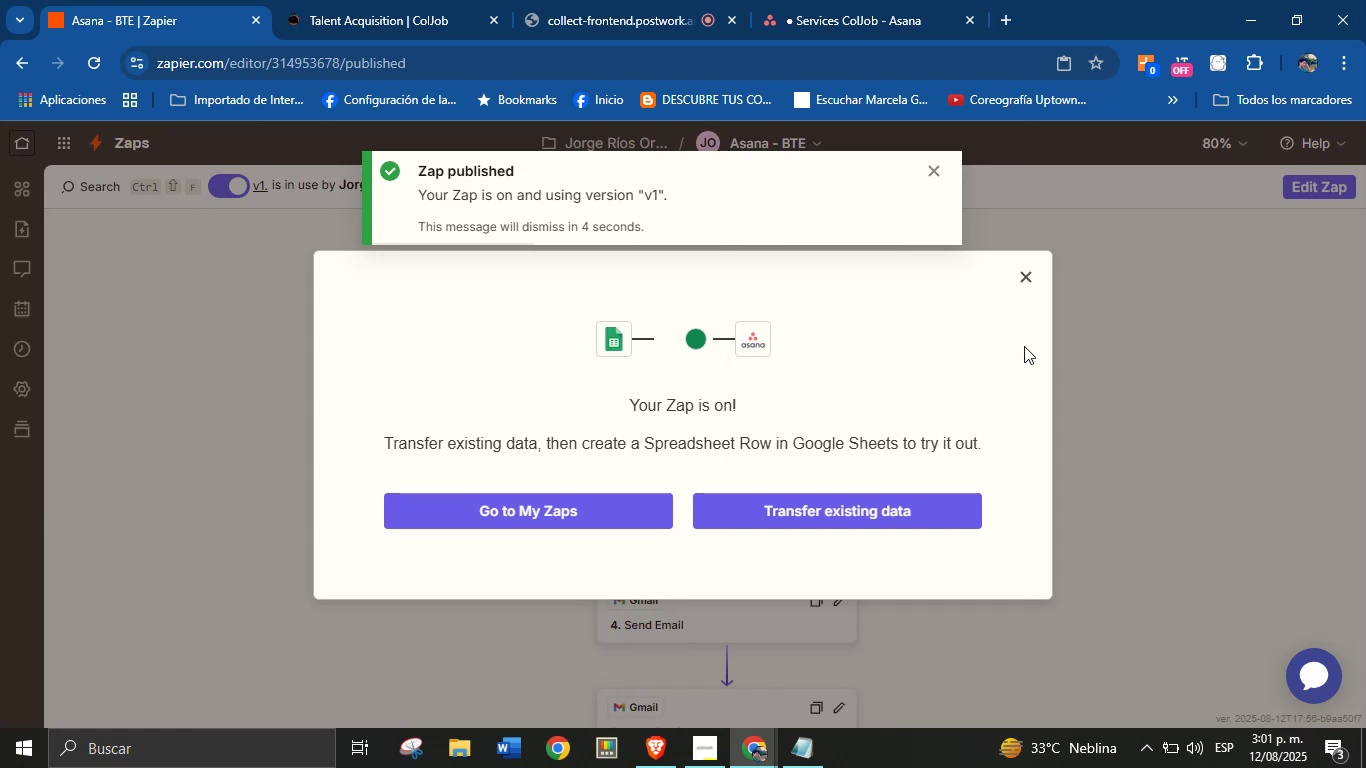 
wait(15.32)
 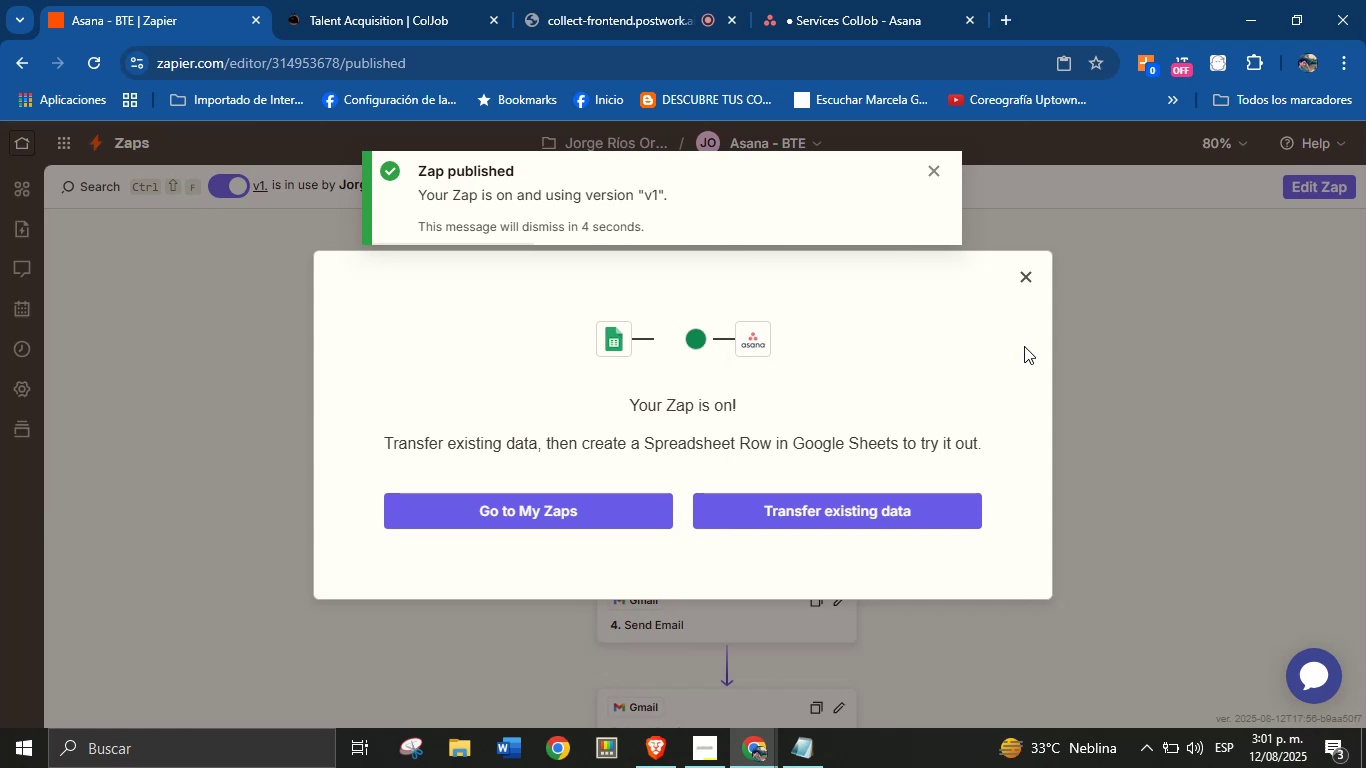 
left_click([1027, 272])
 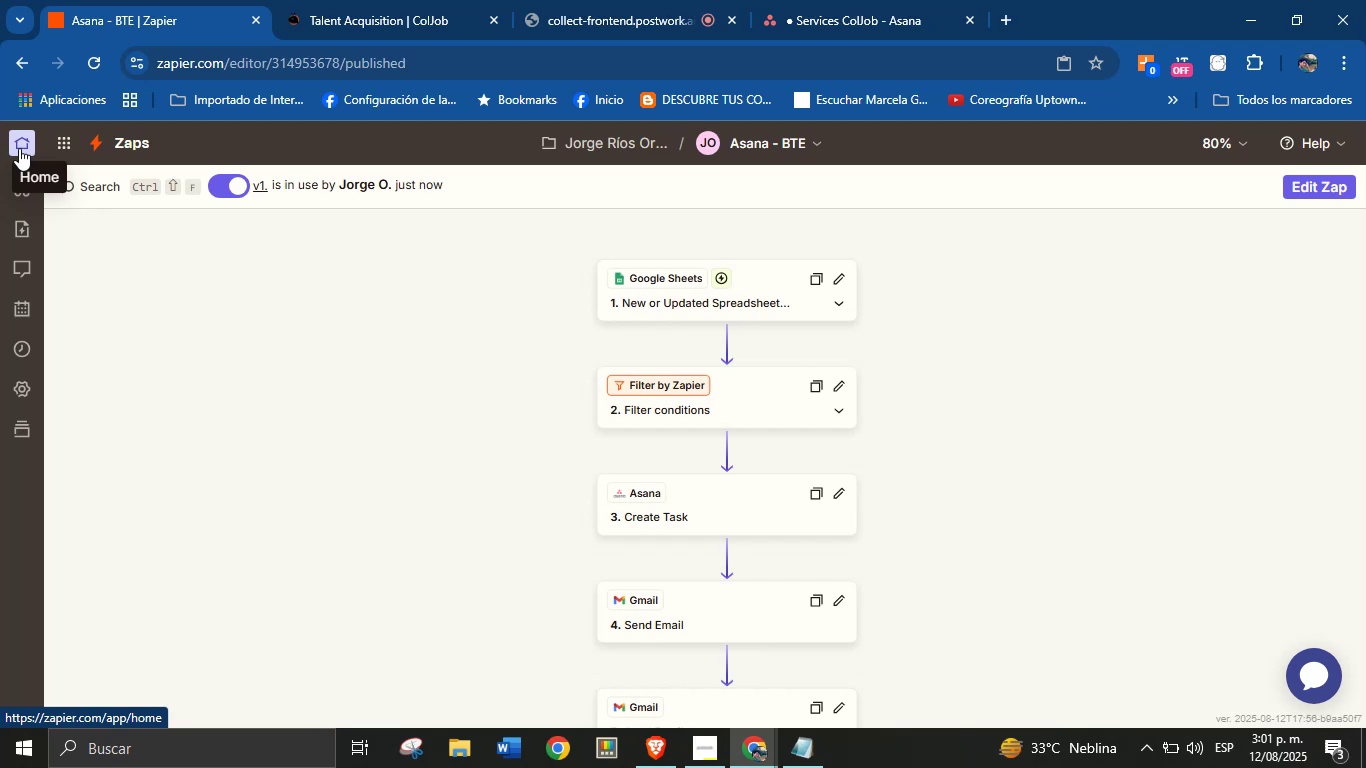 
left_click([19, 148])
 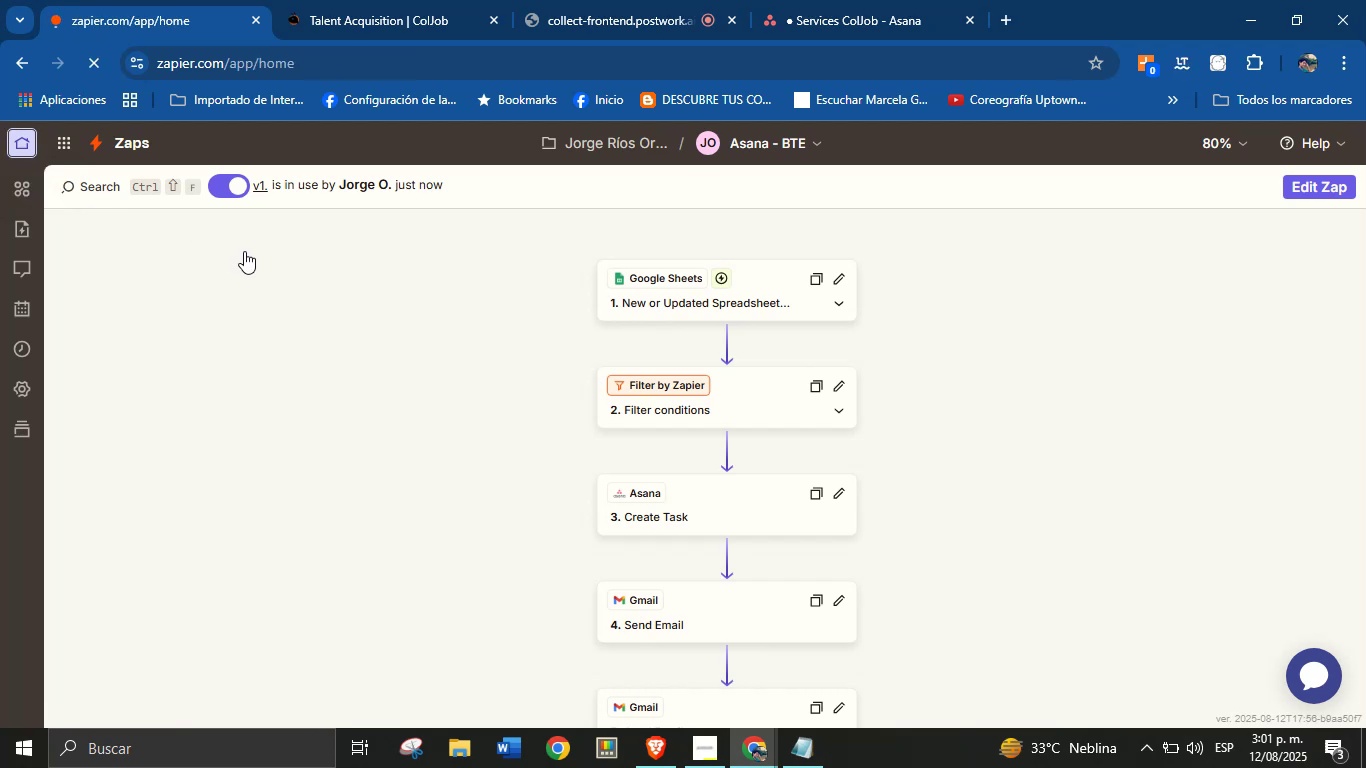 
mouse_move([312, 283])
 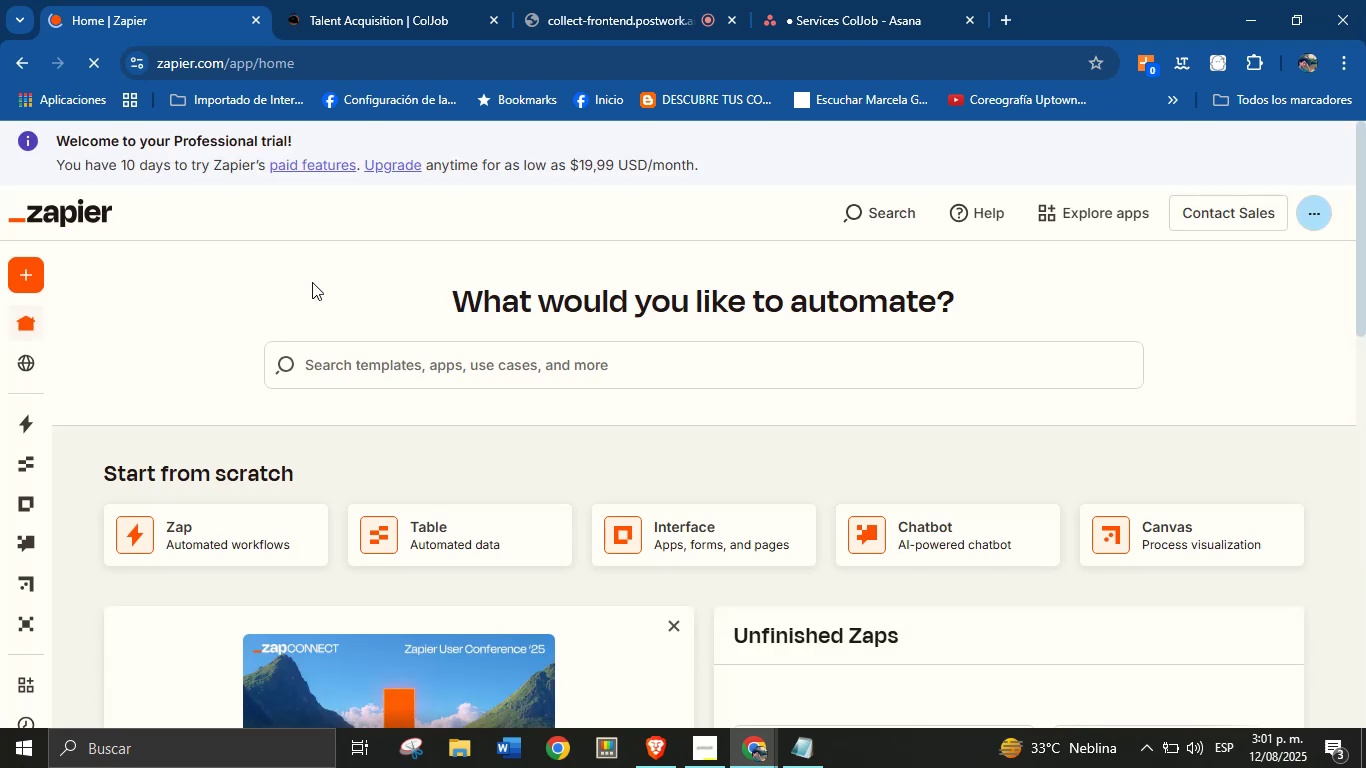 
wait(15.65)
 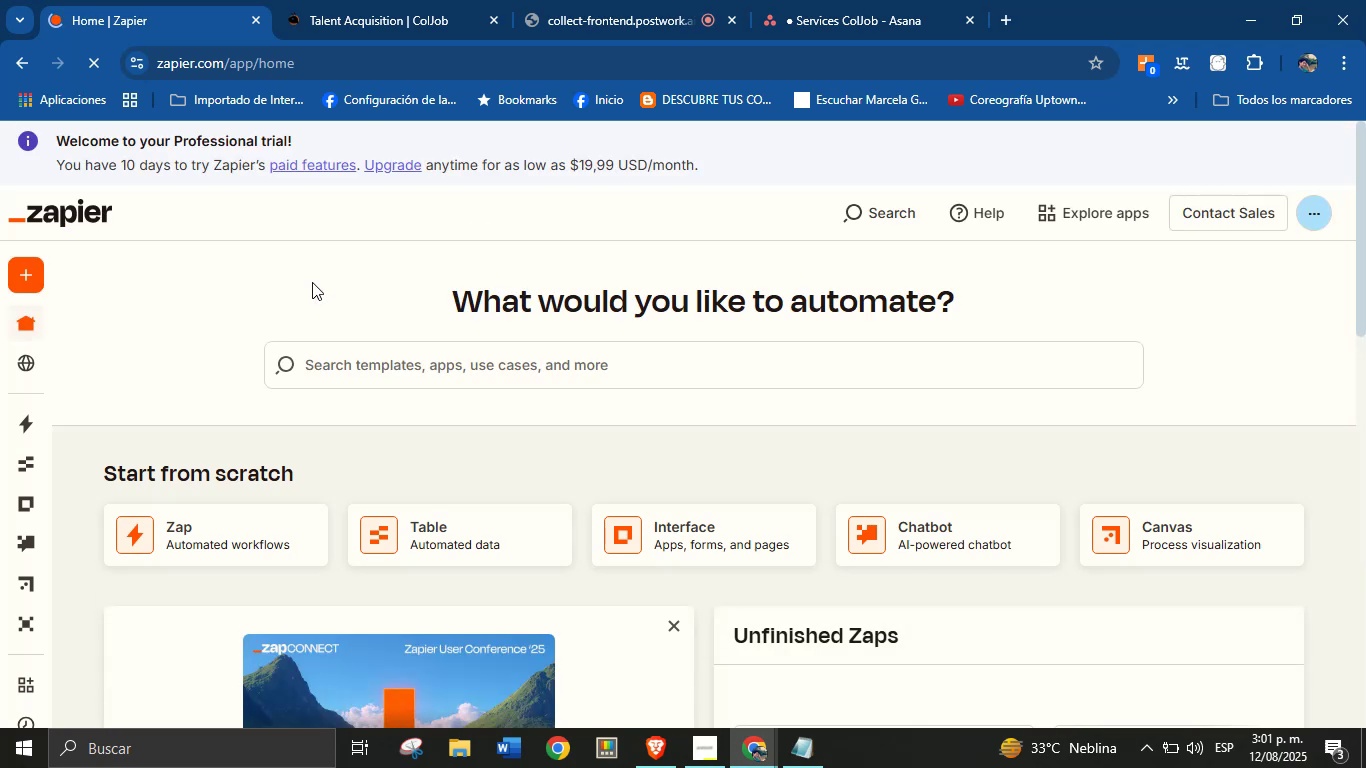 
scroll: coordinate [582, 445], scroll_direction: down, amount: 6.0
 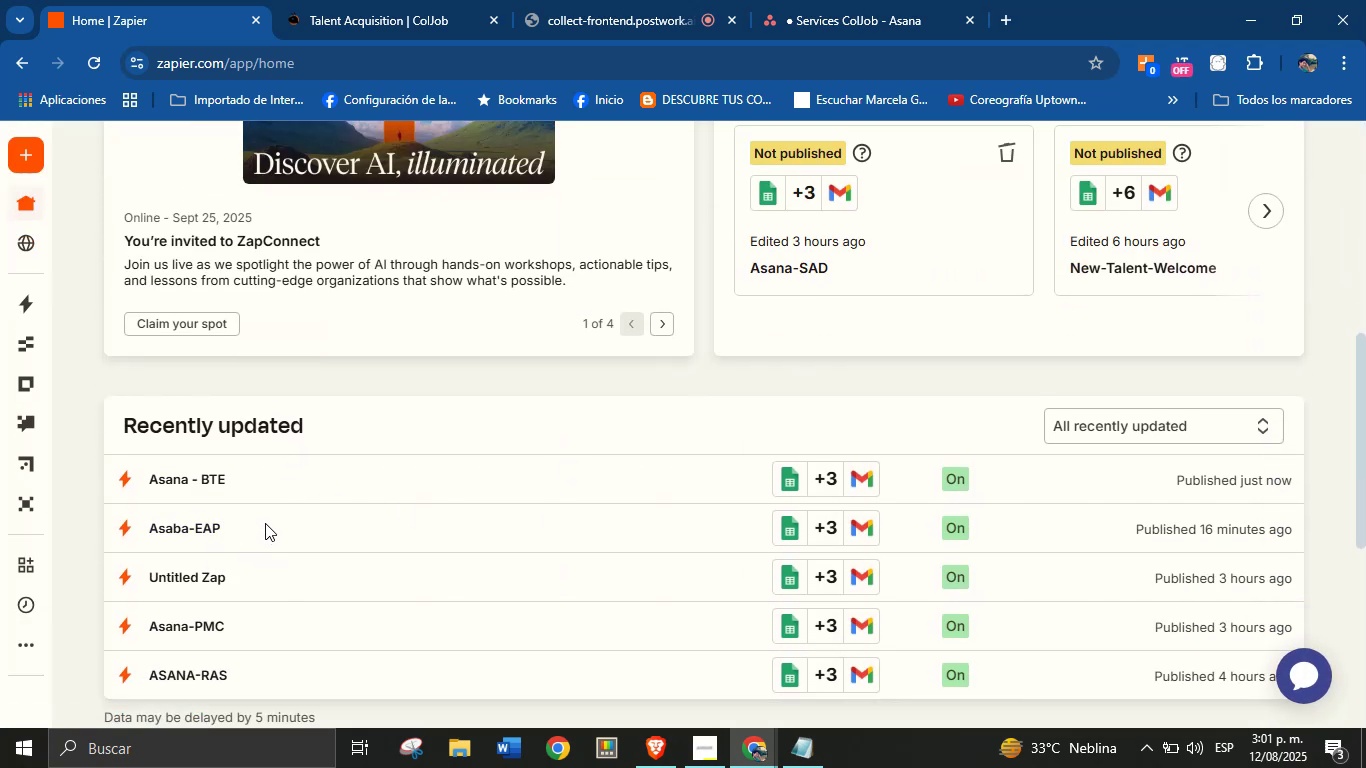 
wait(5.65)
 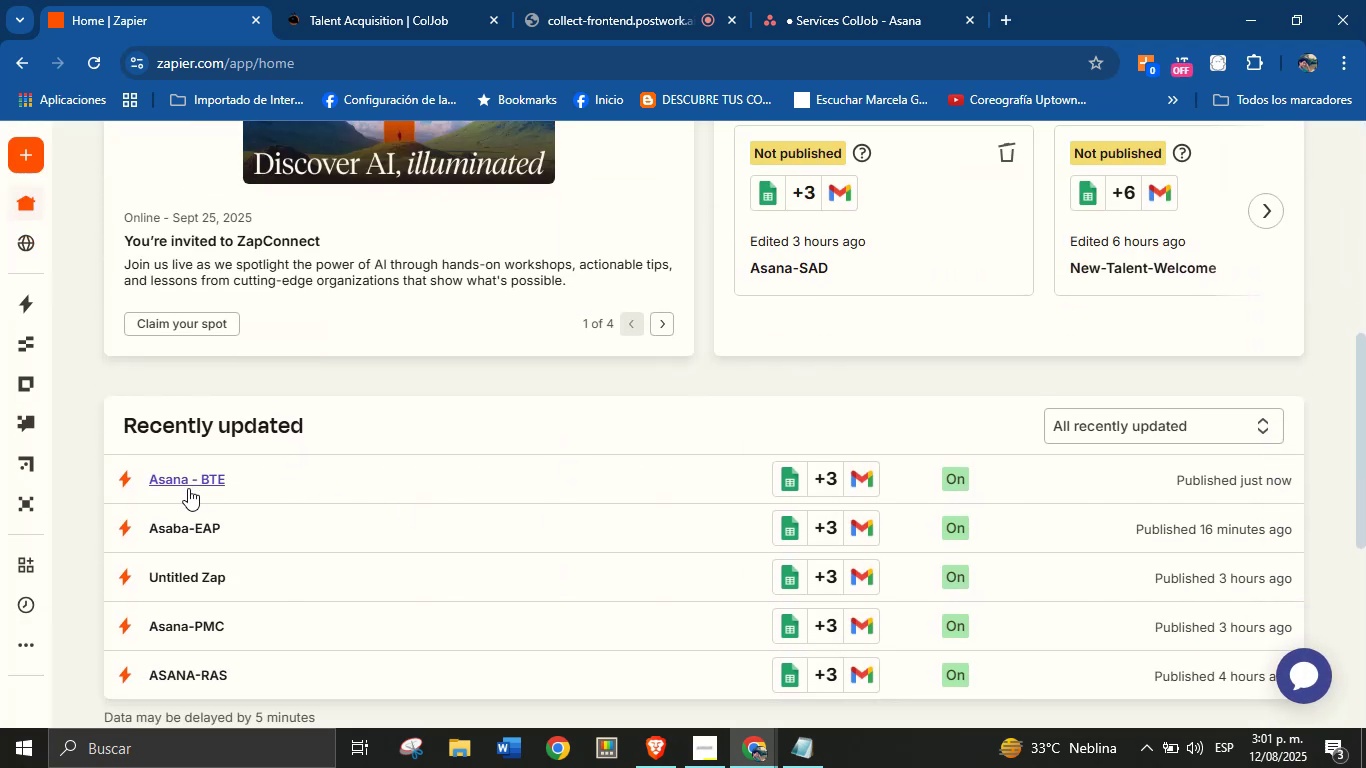 
scroll: coordinate [271, 417], scroll_direction: up, amount: 10.0
 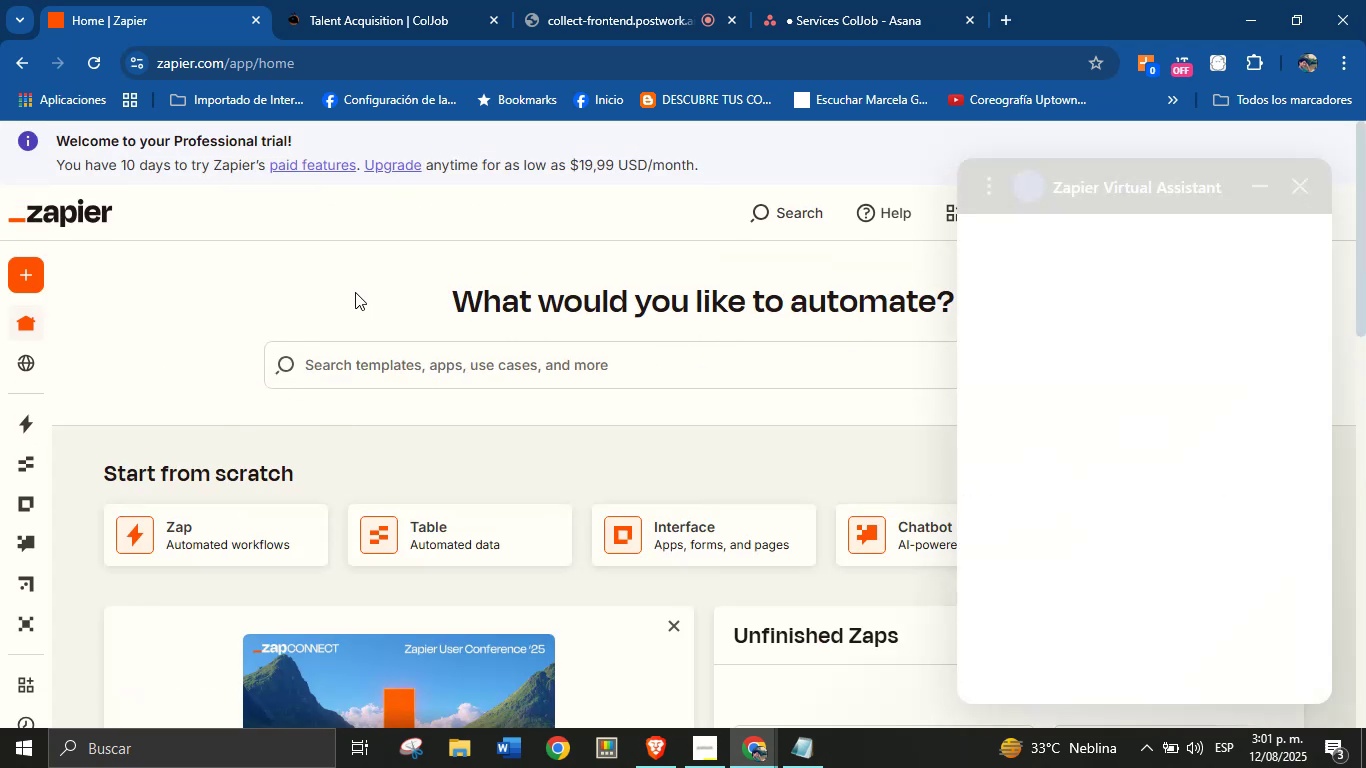 
wait(5.73)
 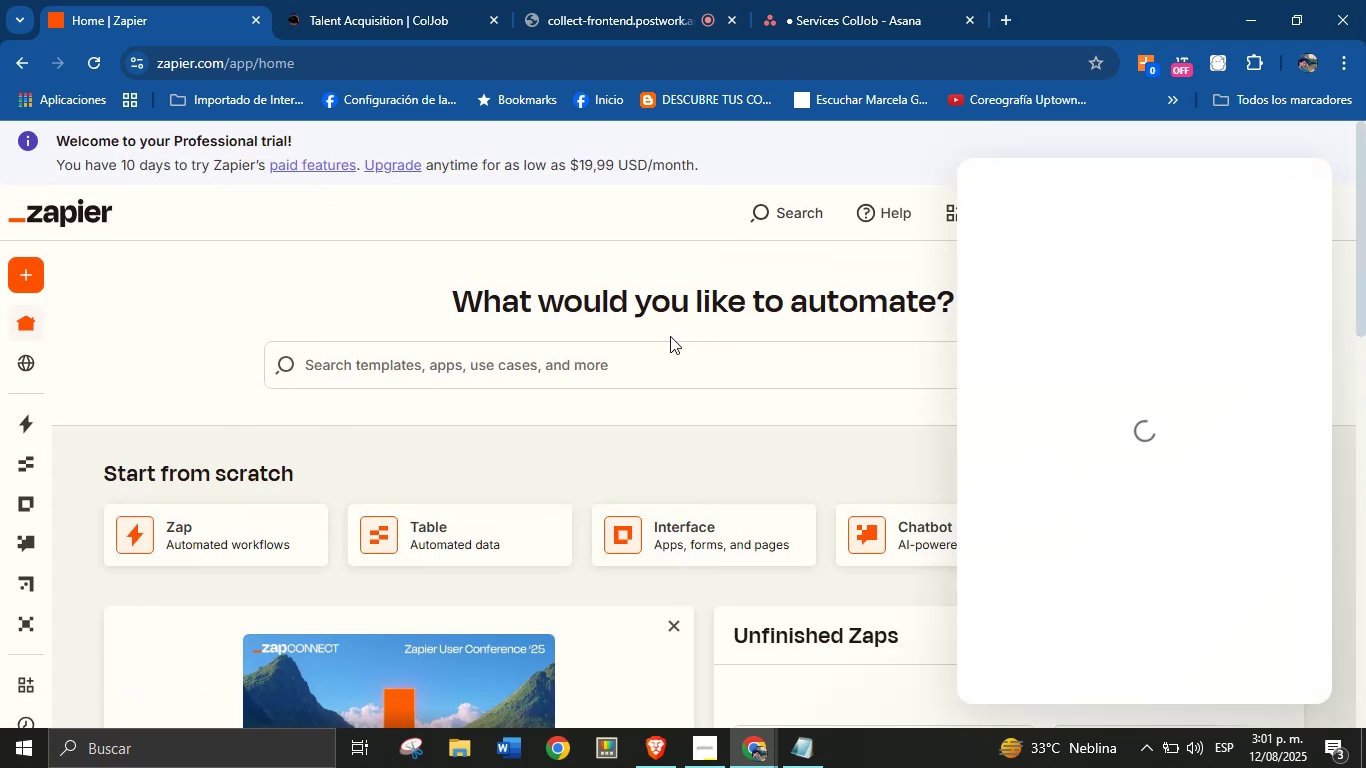 
left_click([1298, 185])
 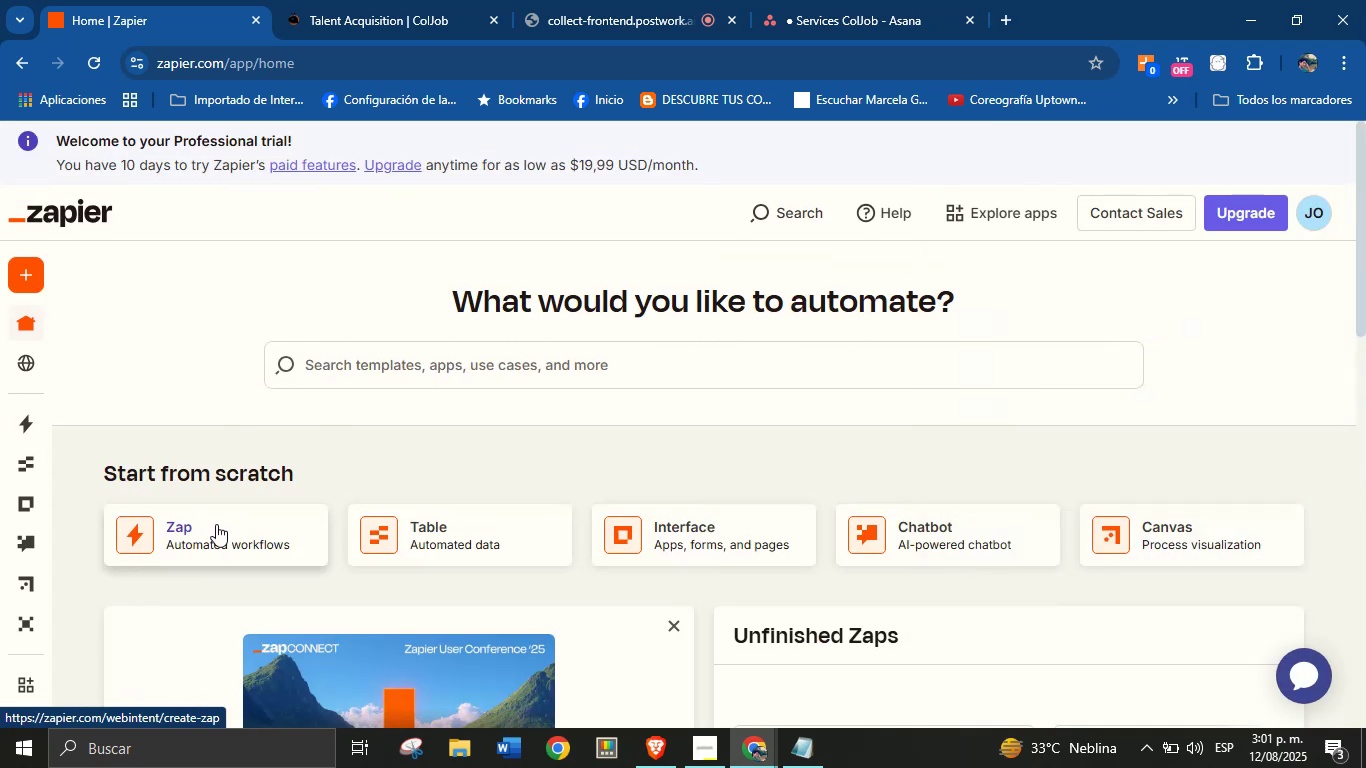 
scroll: coordinate [261, 336], scroll_direction: up, amount: 9.0
 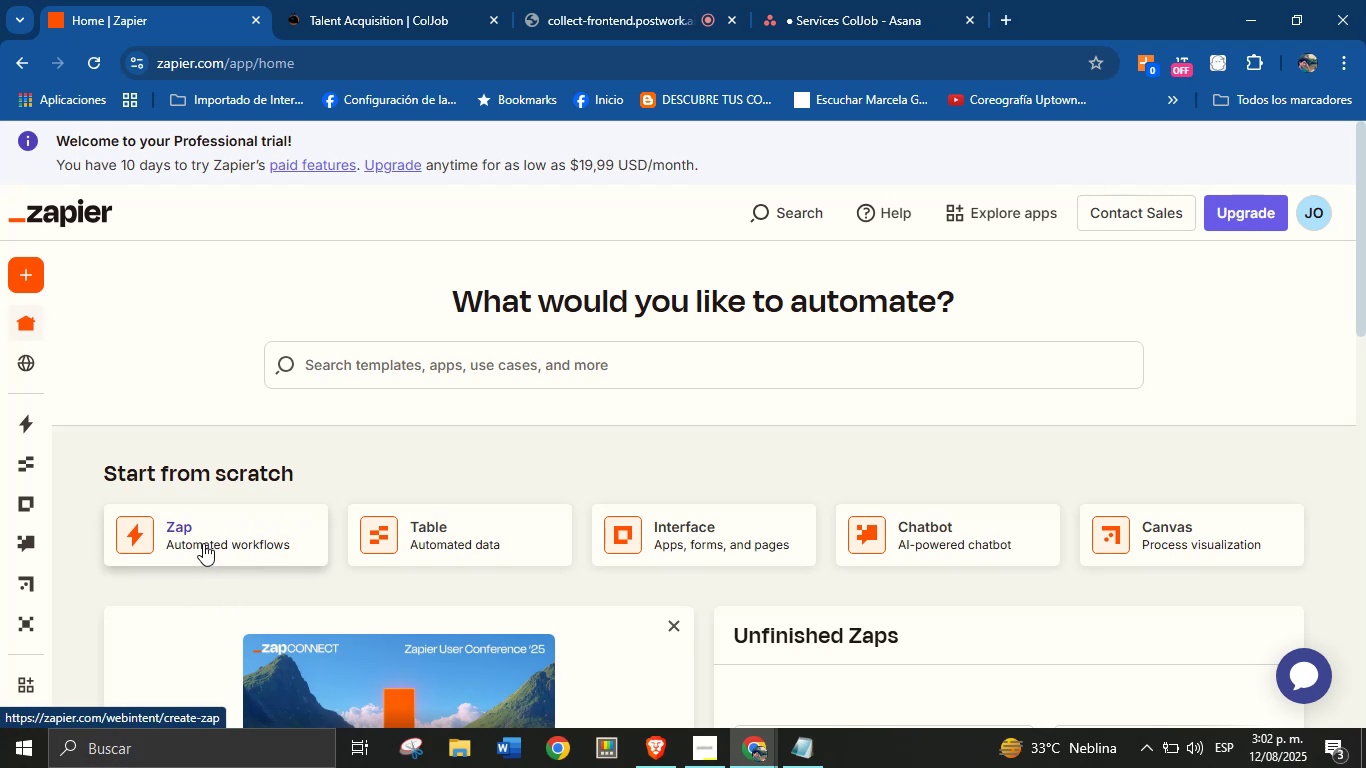 
wait(13.46)
 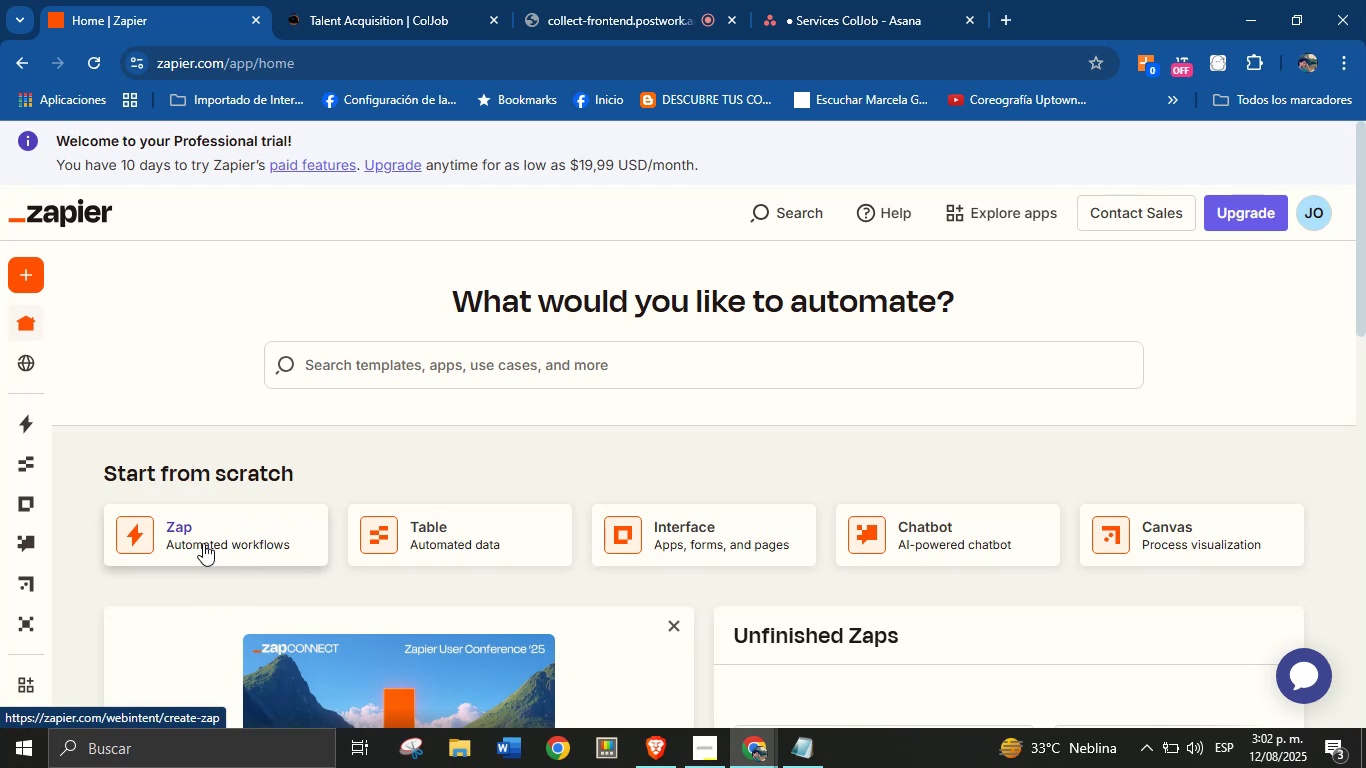 
left_click([221, 530])
 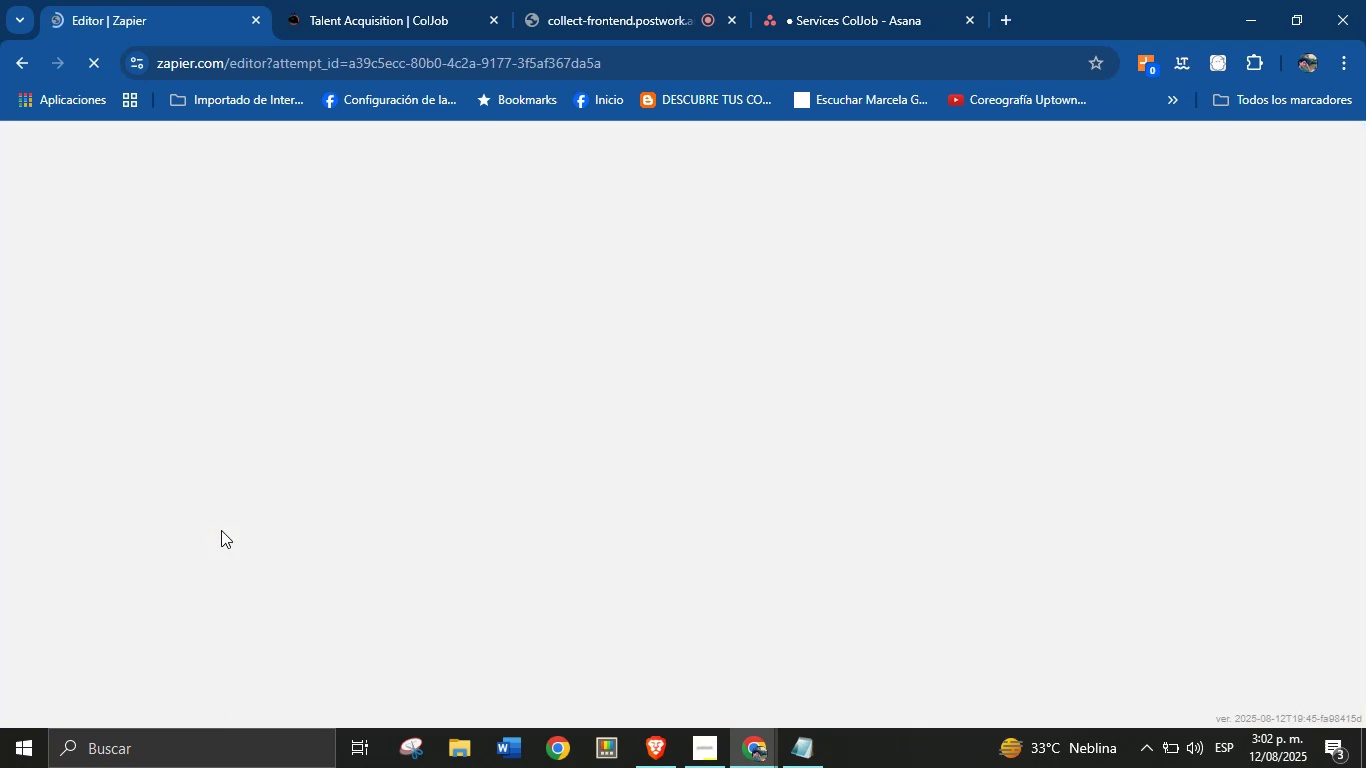 
wait(9.53)
 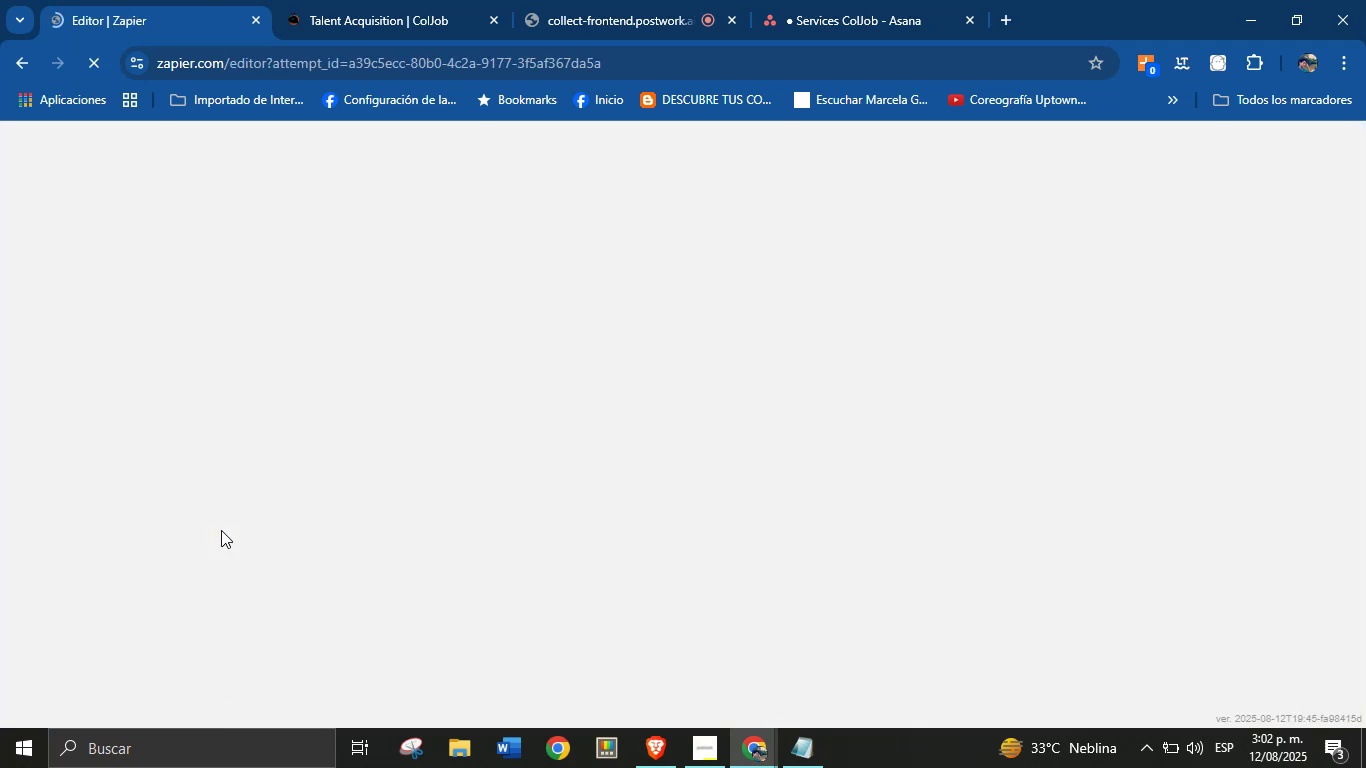 
left_click([366, 0])
 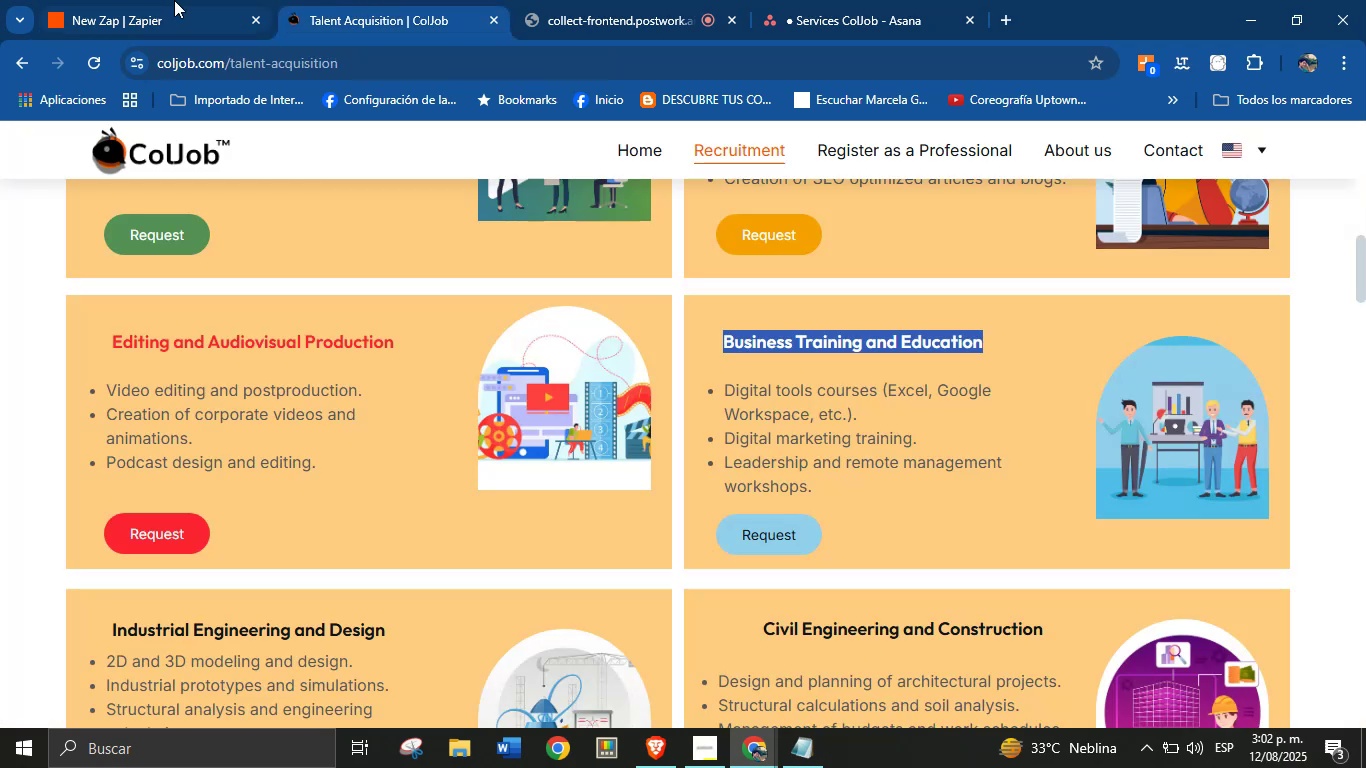 
left_click([144, 0])
 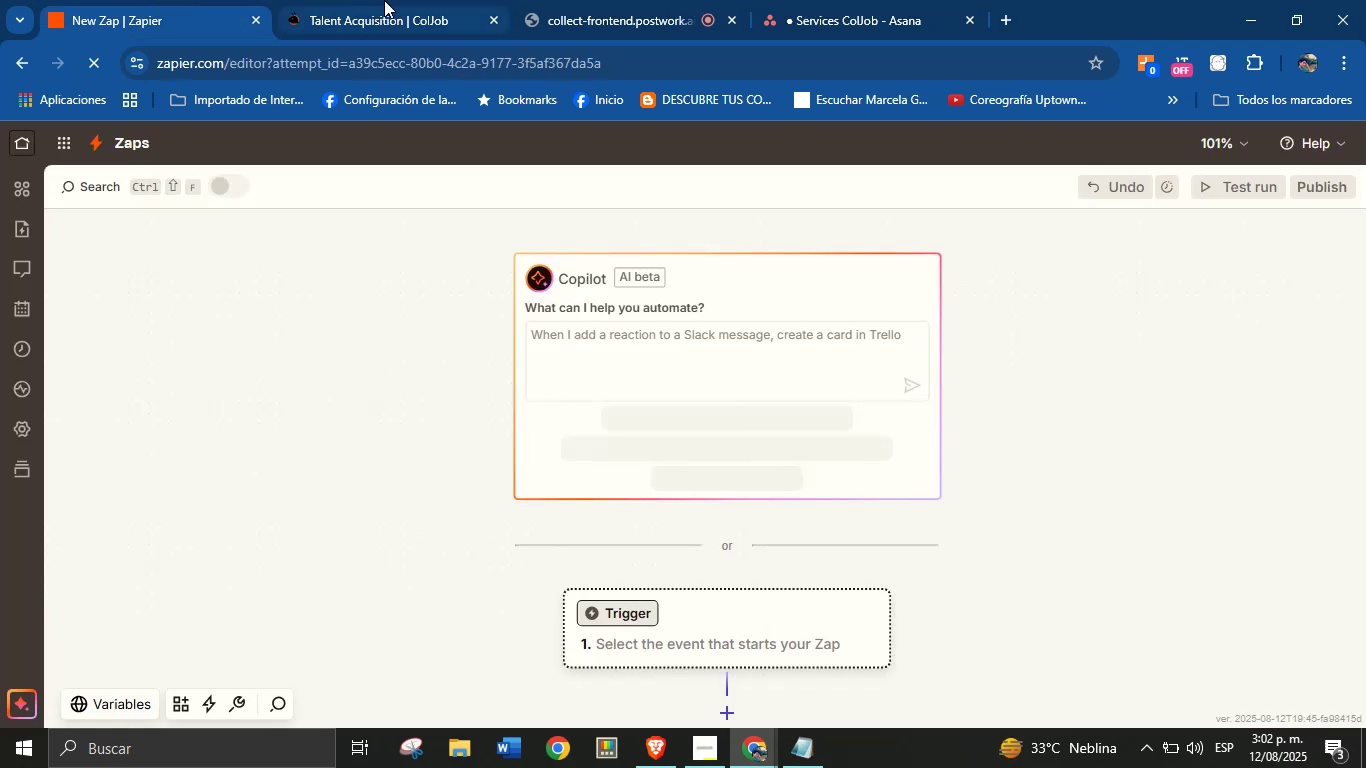 
left_click([384, 0])
 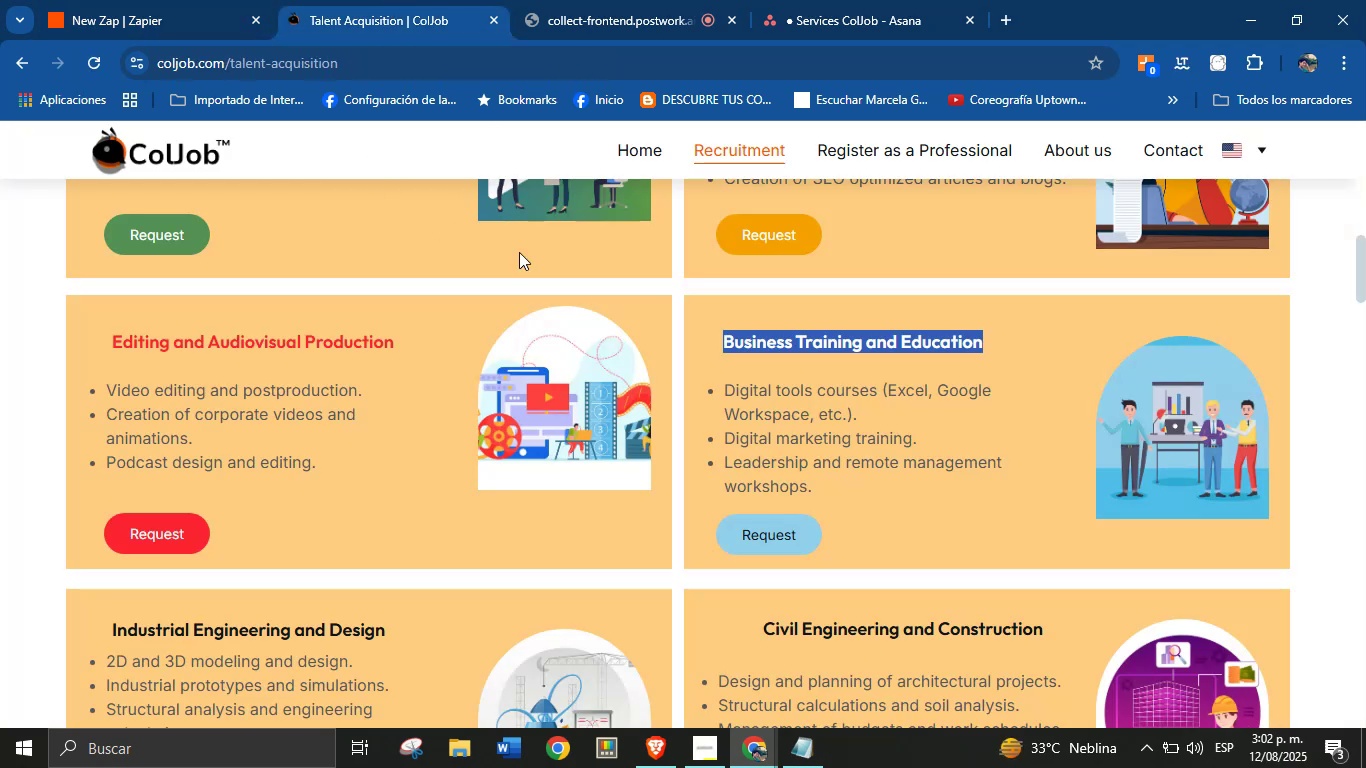 
scroll: coordinate [355, 446], scroll_direction: down, amount: 3.0
 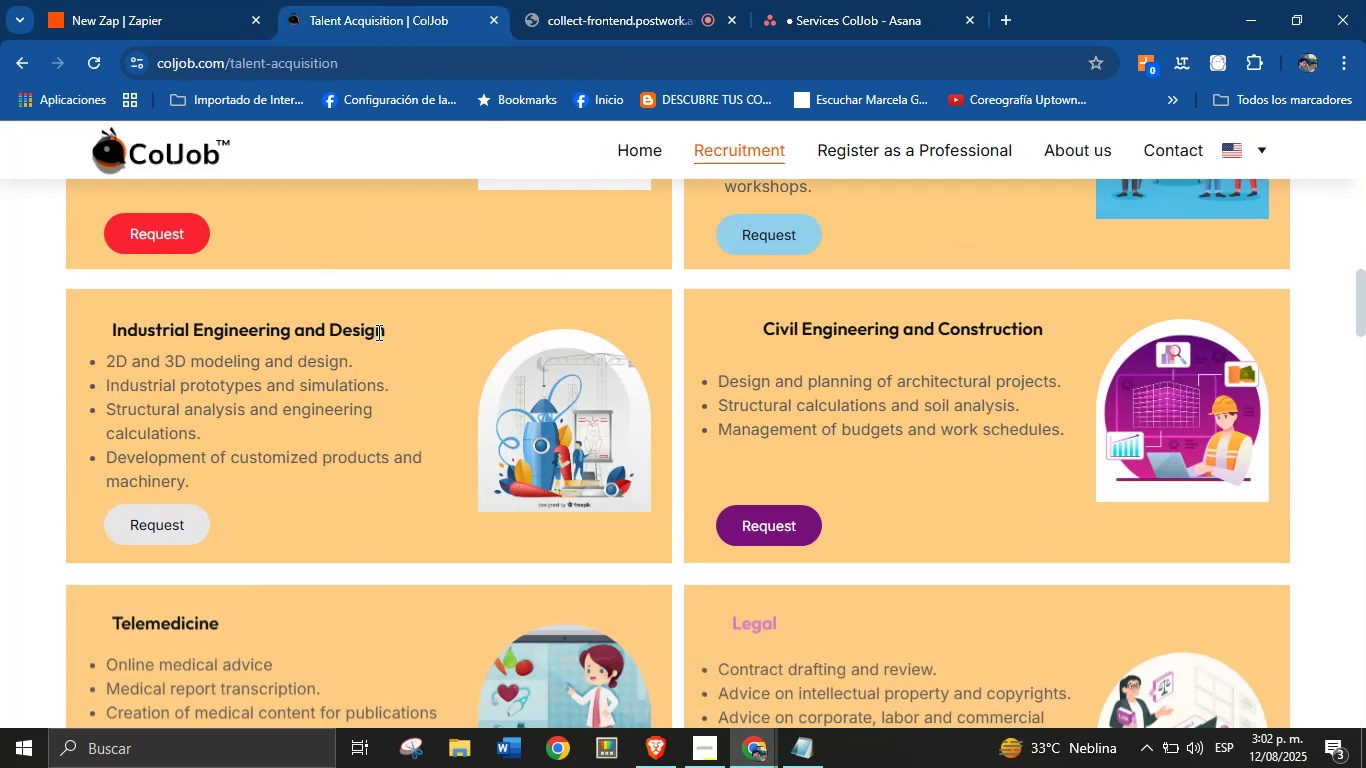 
double_click([377, 332])
 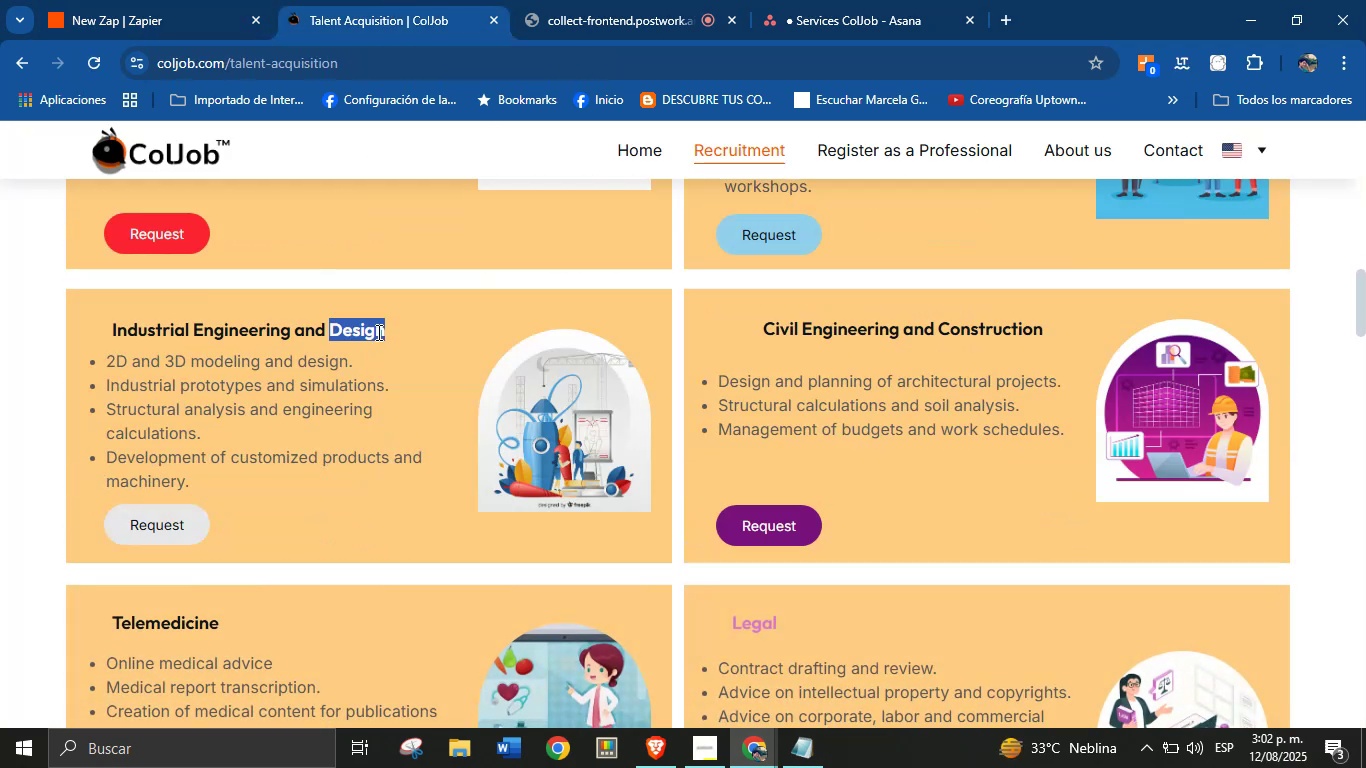 
triple_click([377, 332])
 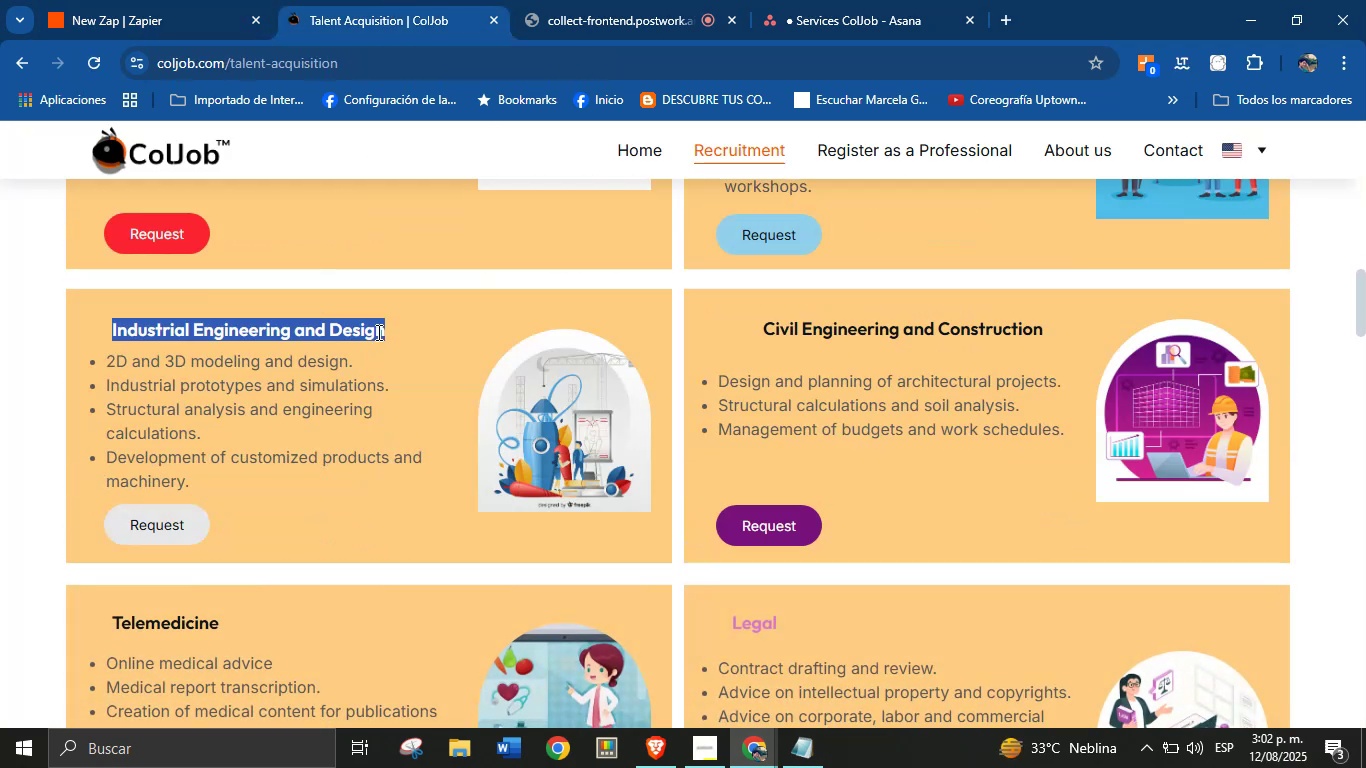 
key(Control+C)
 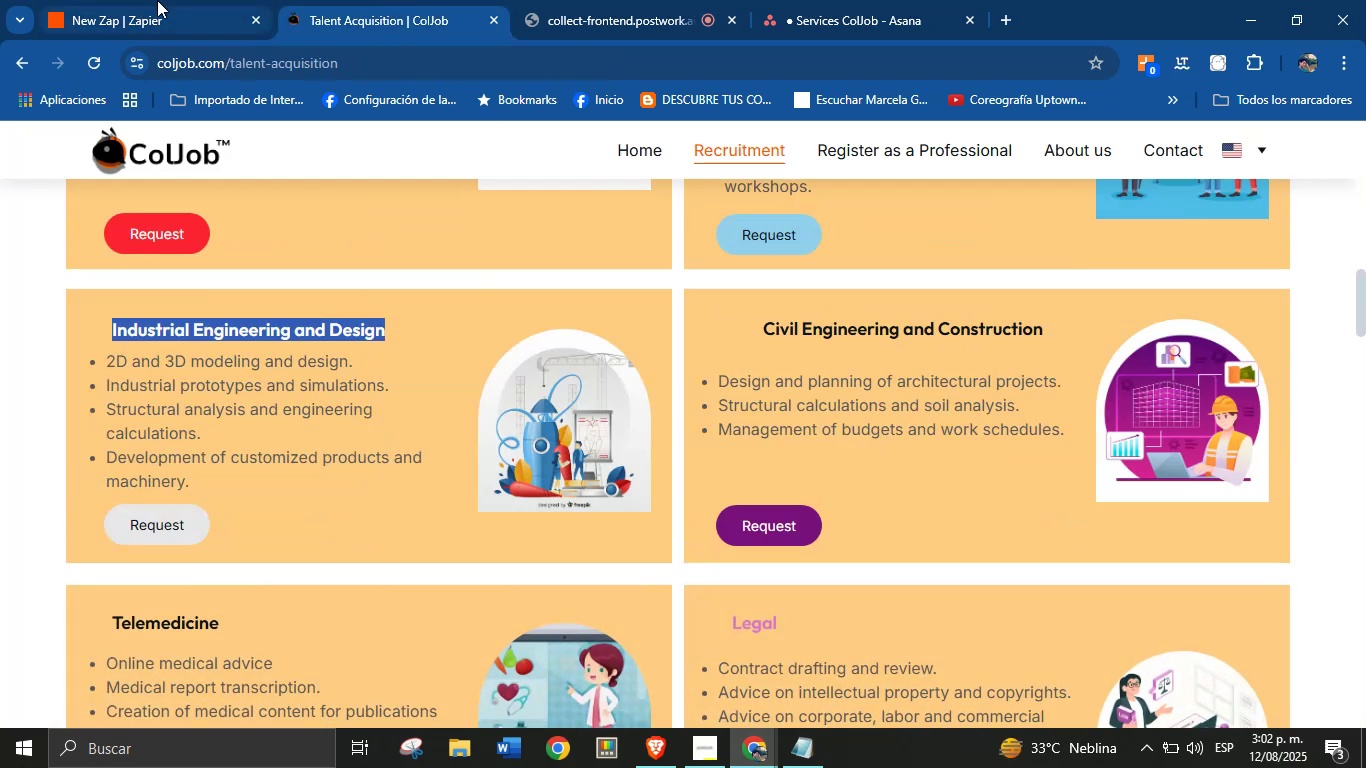 
left_click([157, 0])
 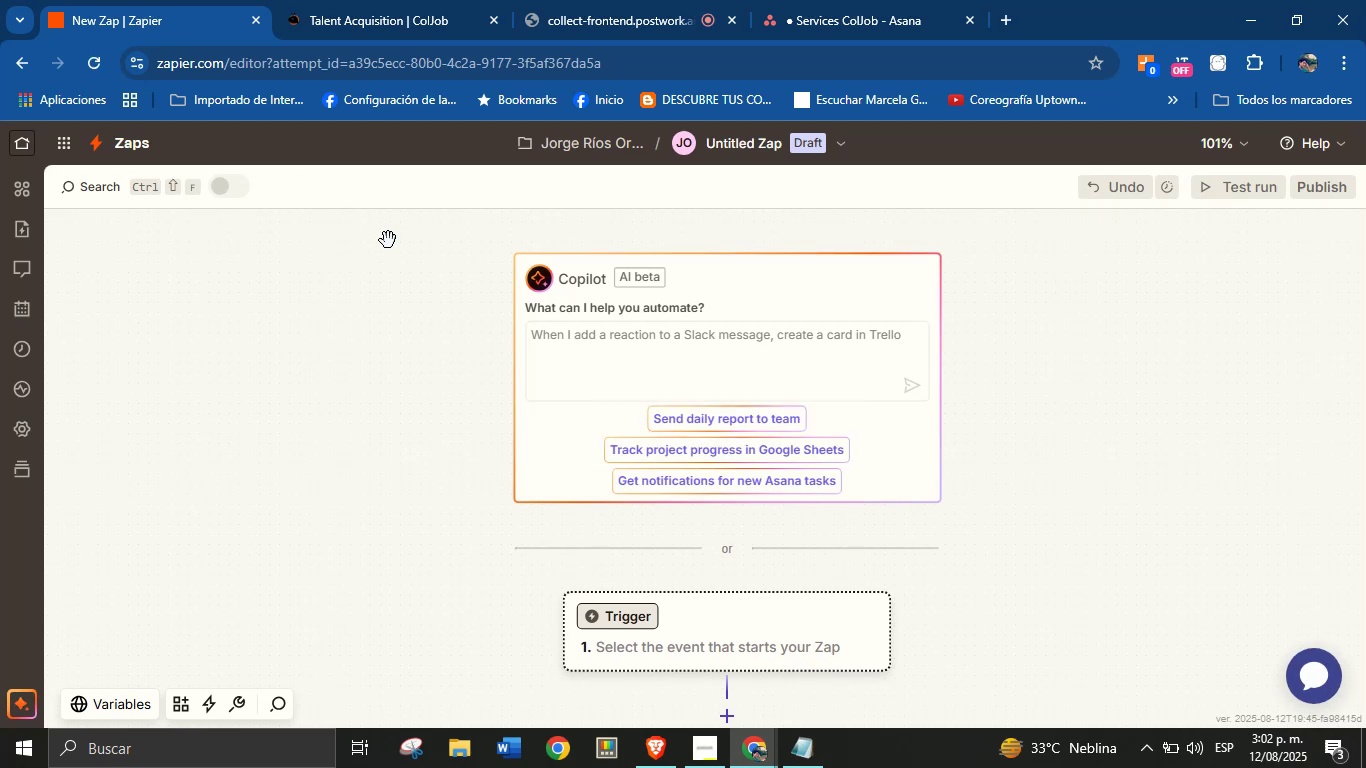 
wait(7.84)
 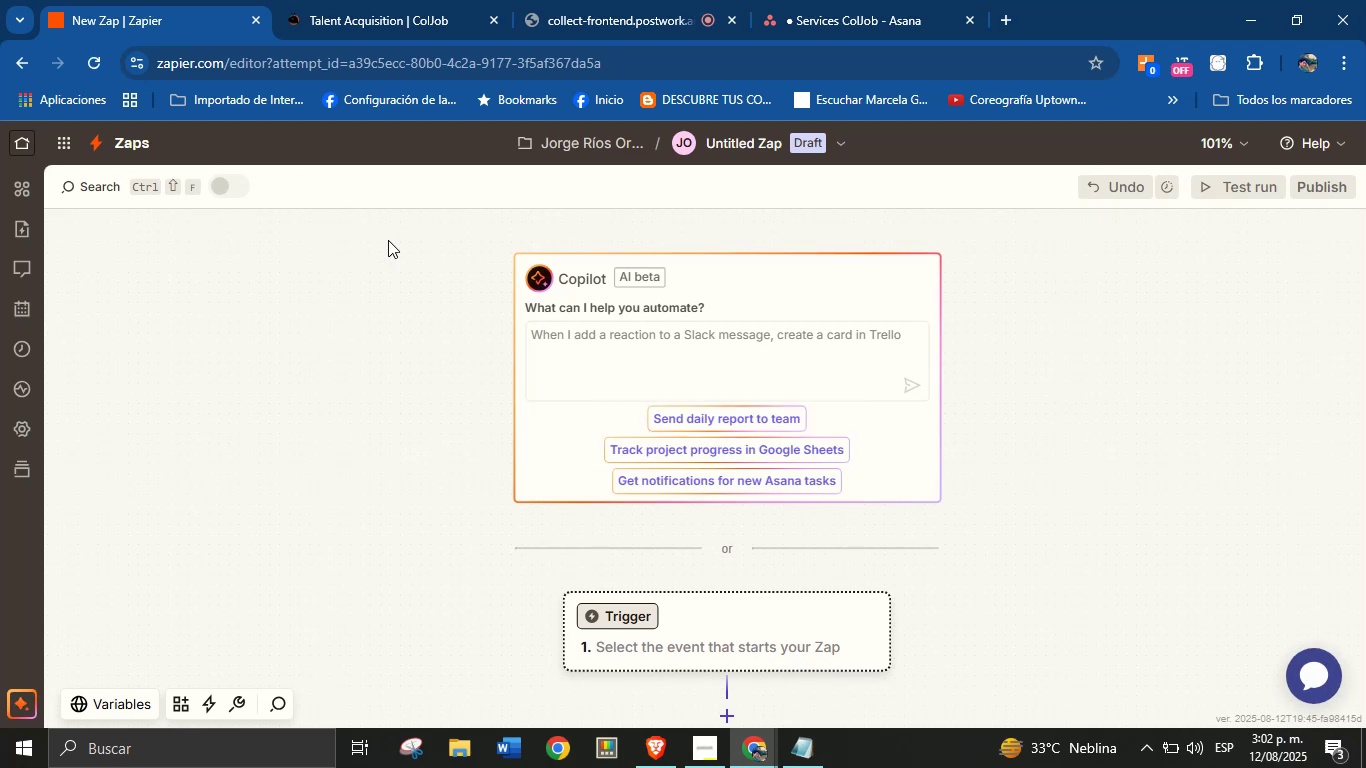 
left_click([630, 614])
 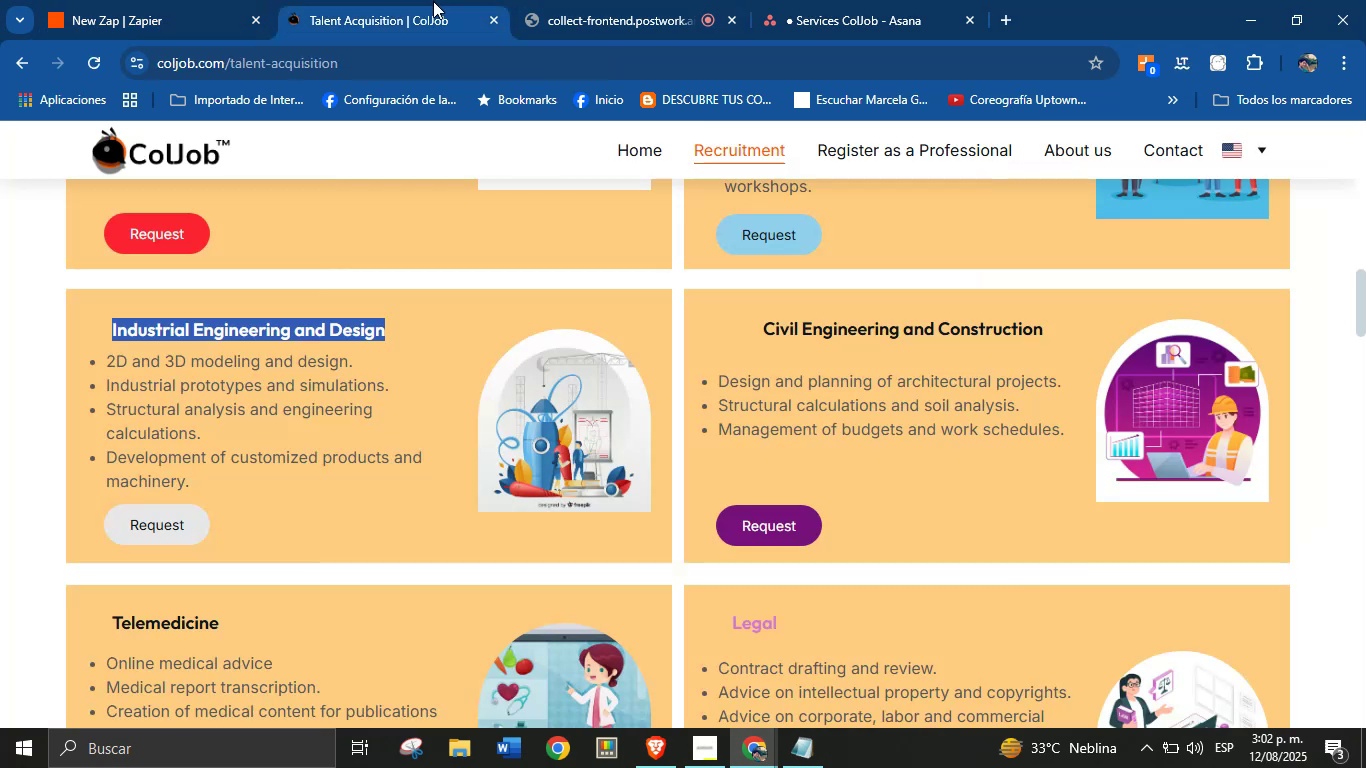 
left_click([225, 0])
 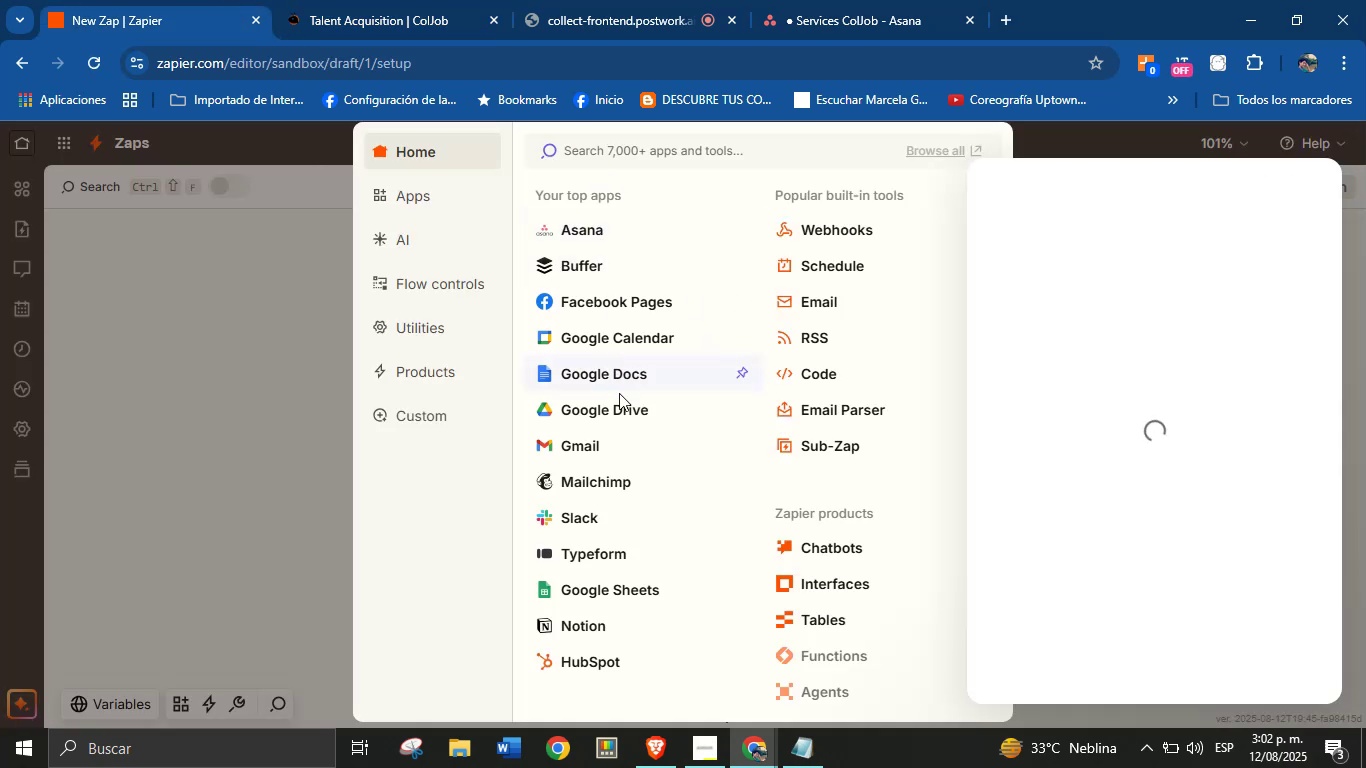 
left_click([596, 588])
 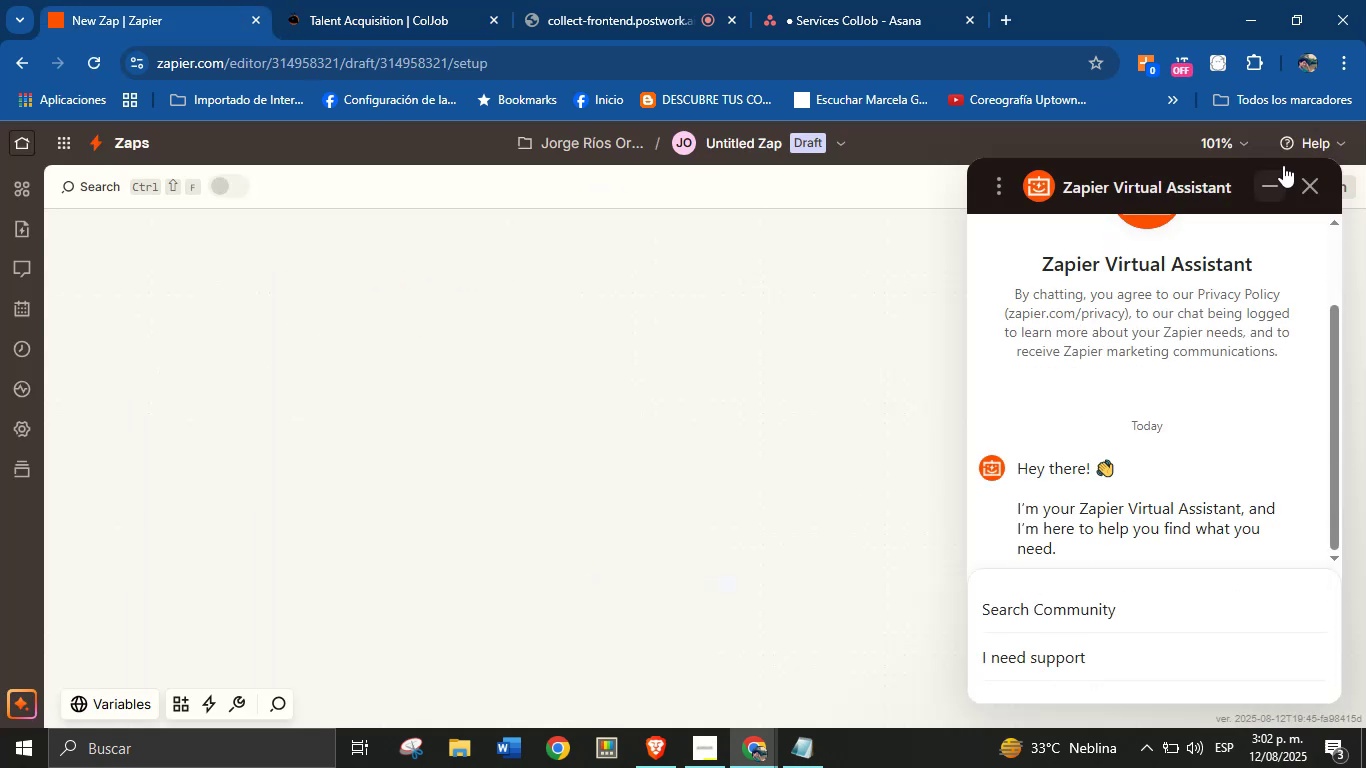 
left_click([1303, 185])
 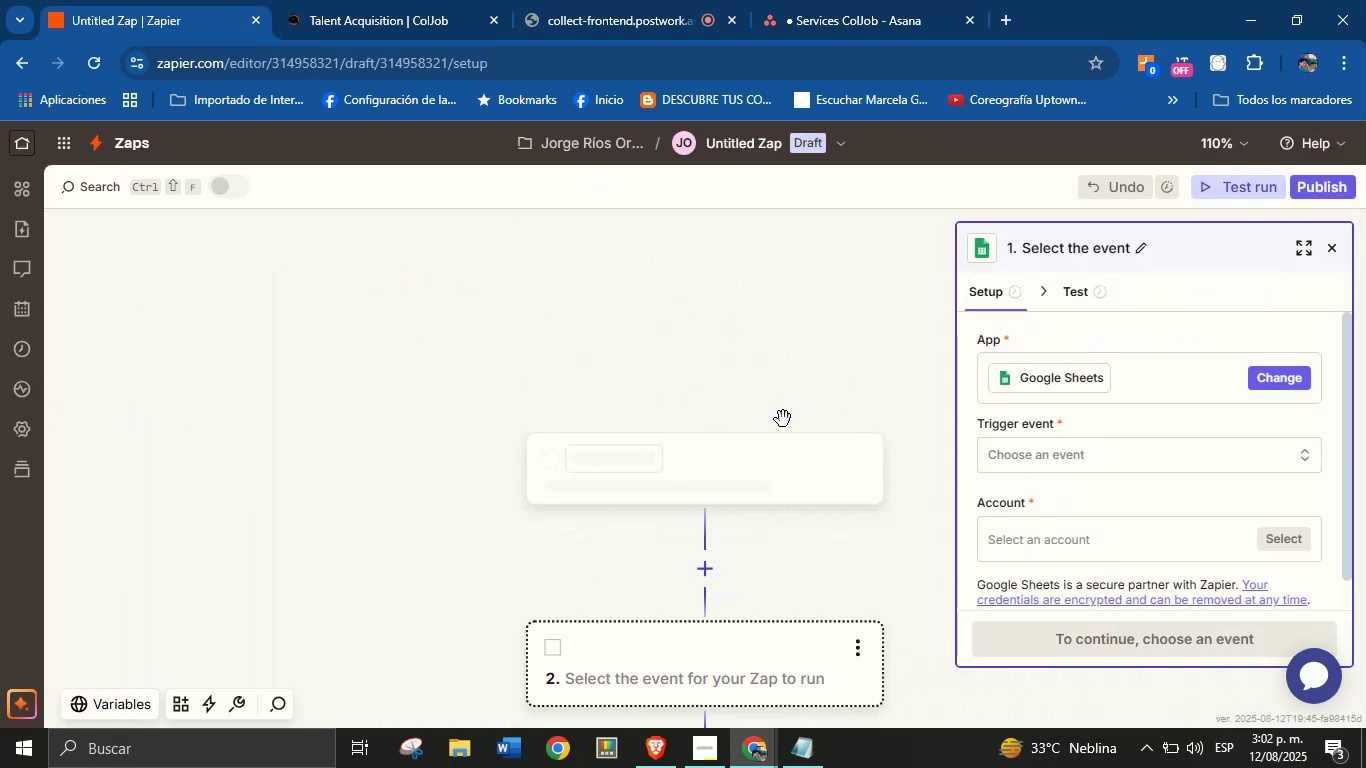 
left_click([1049, 454])
 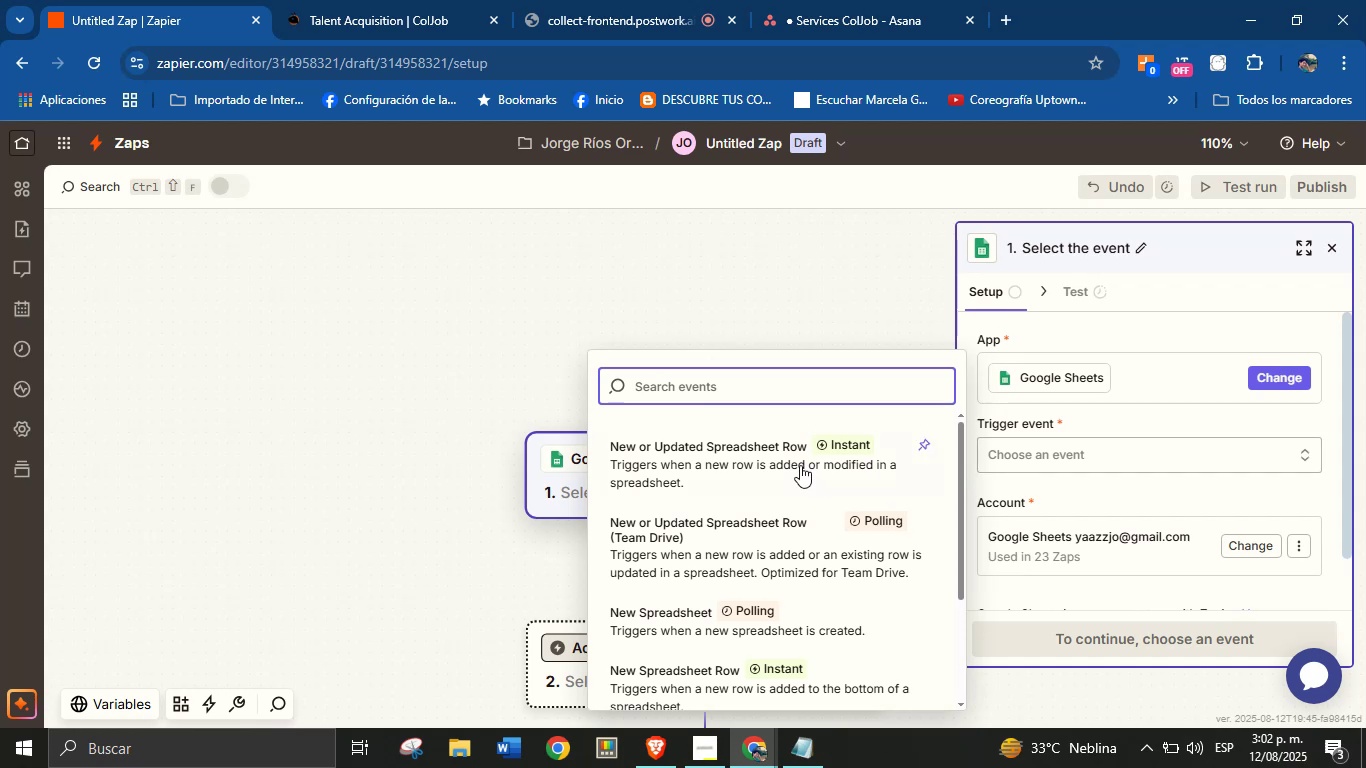 
left_click([733, 466])
 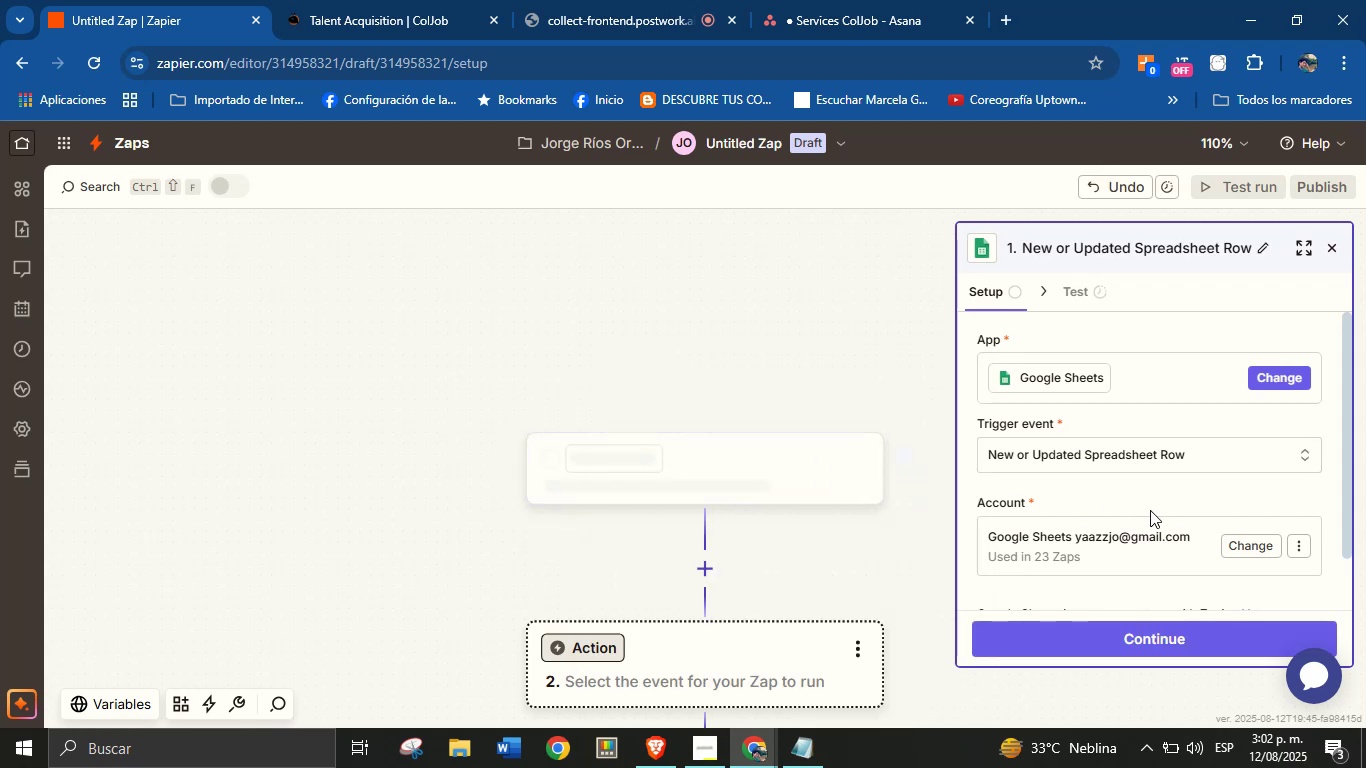 
scroll: coordinate [1110, 491], scroll_direction: up, amount: 2.0
 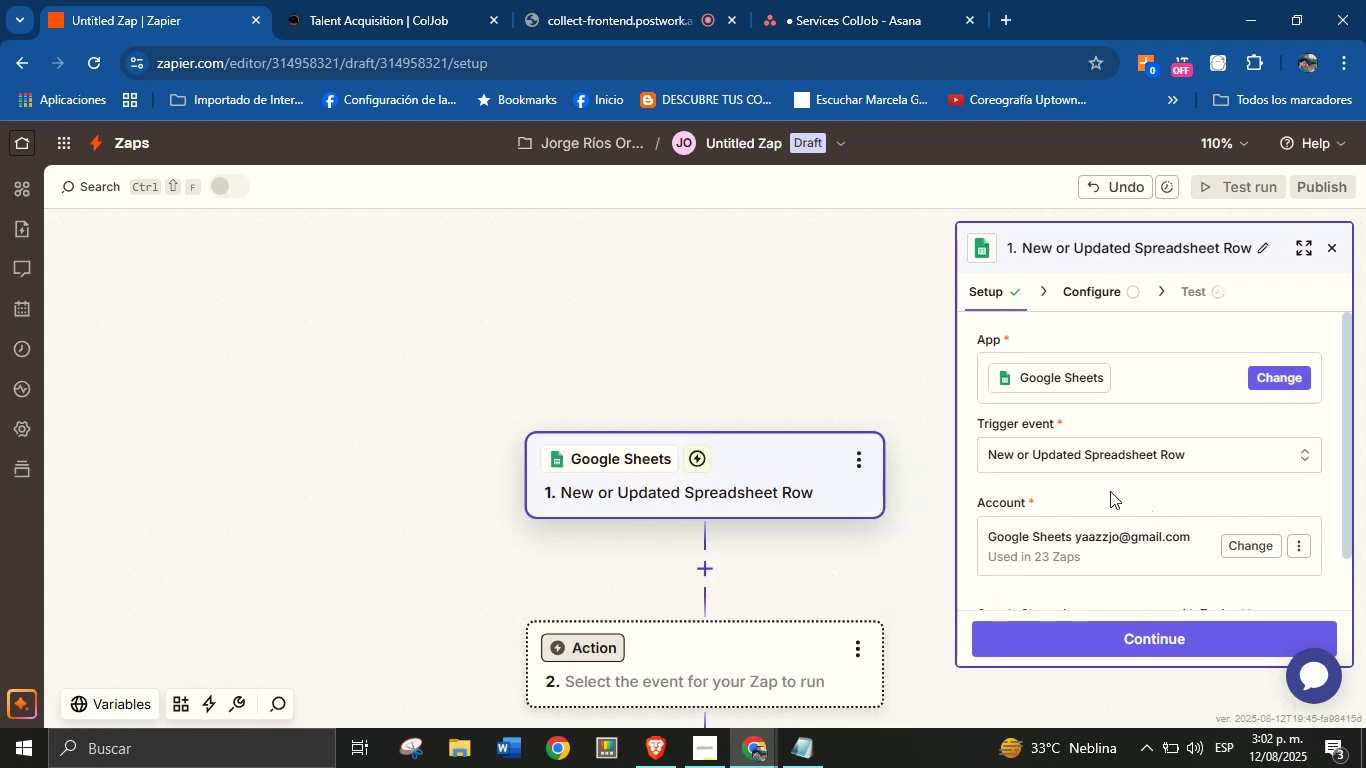 
scroll: coordinate [1110, 506], scroll_direction: down, amount: 1.0
 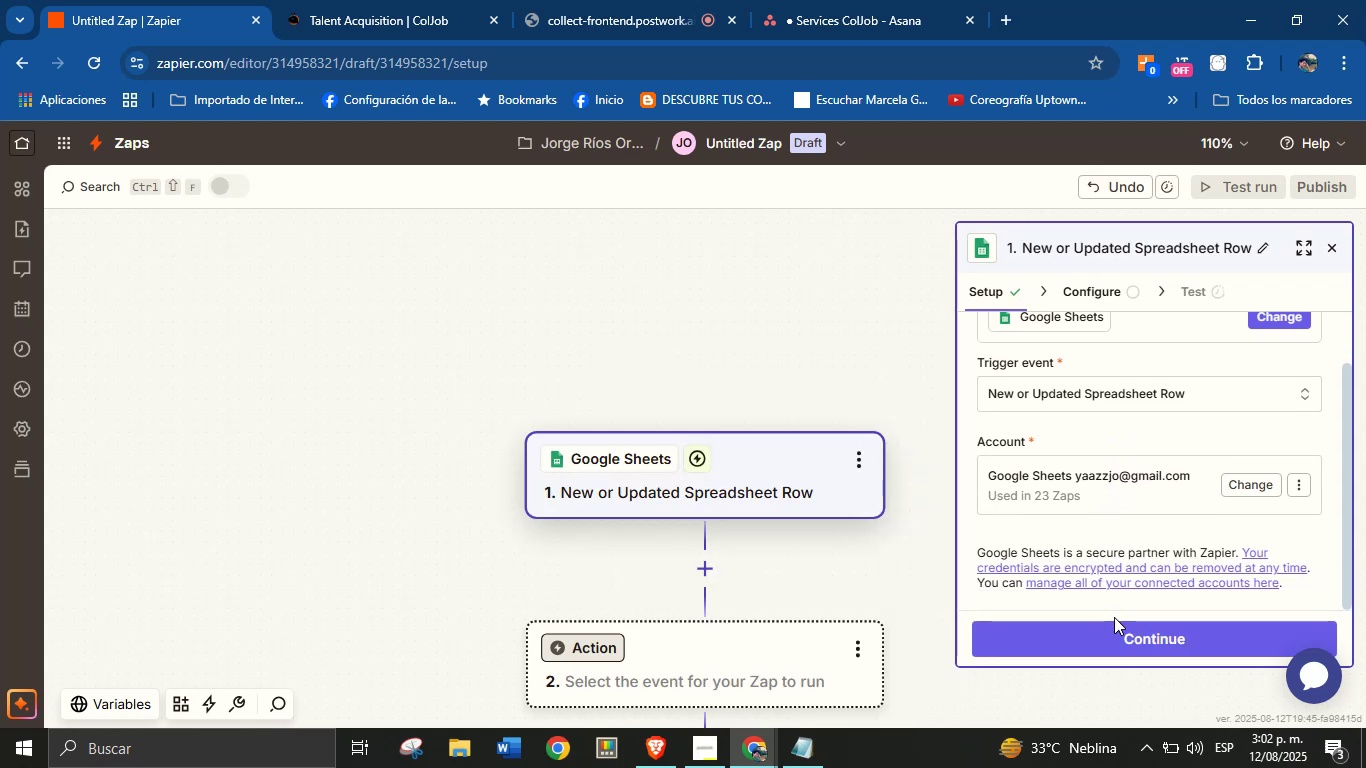 
left_click([1120, 623])
 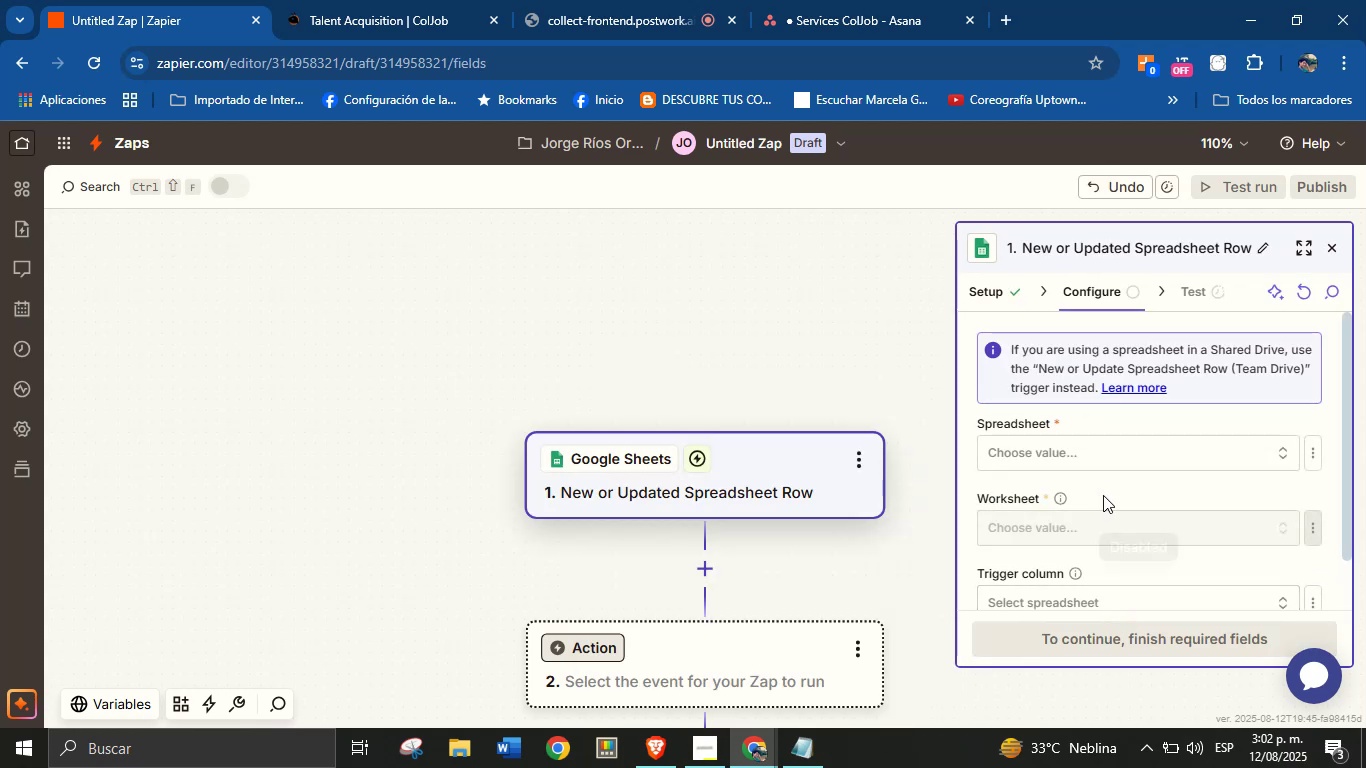 
left_click([1094, 453])
 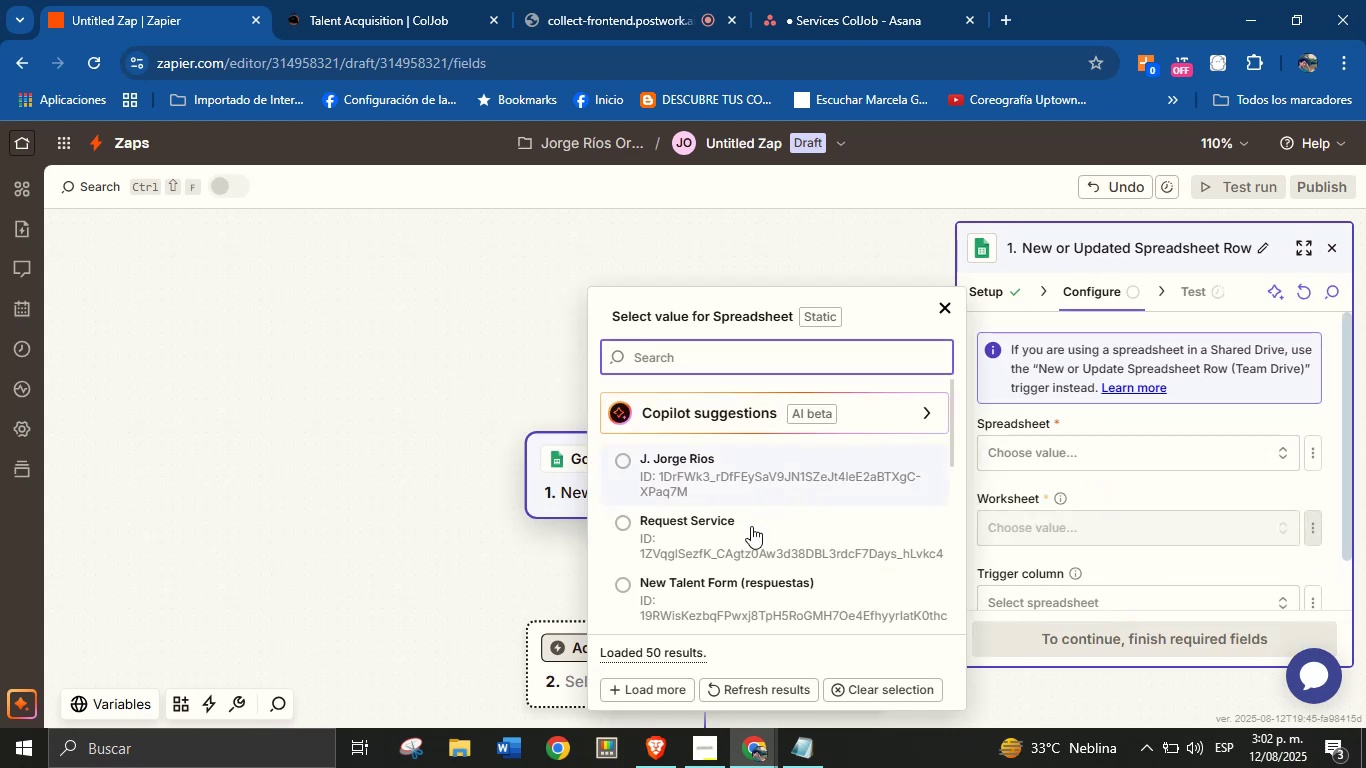 
left_click([754, 539])
 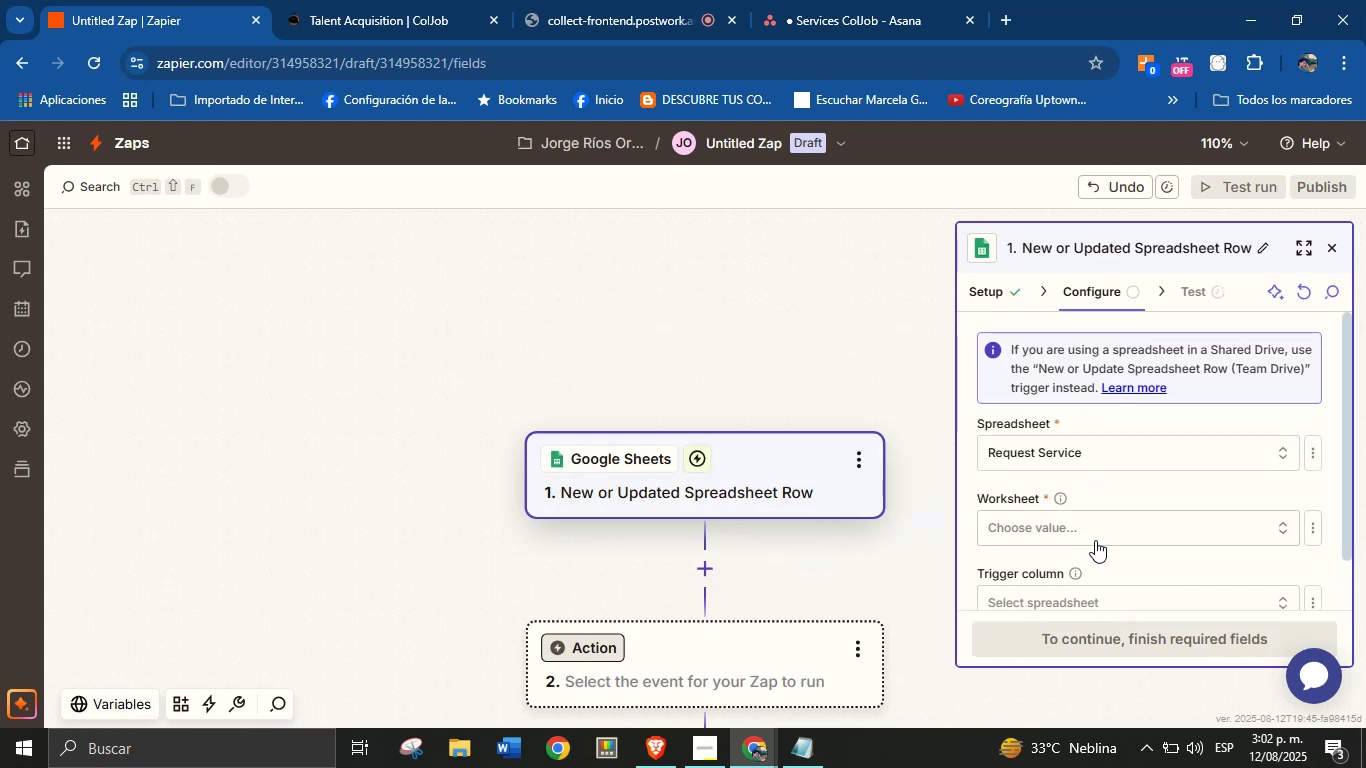 
double_click([1098, 536])
 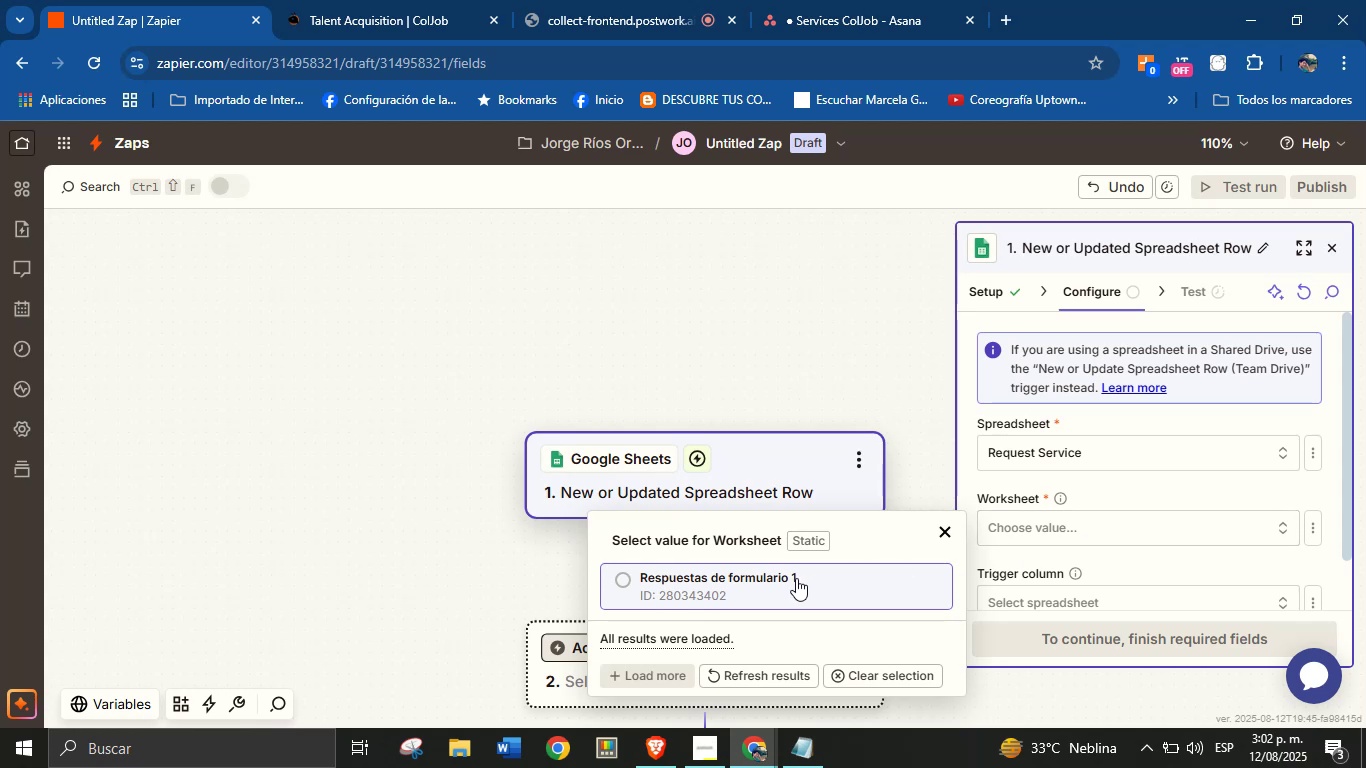 
left_click([791, 581])
 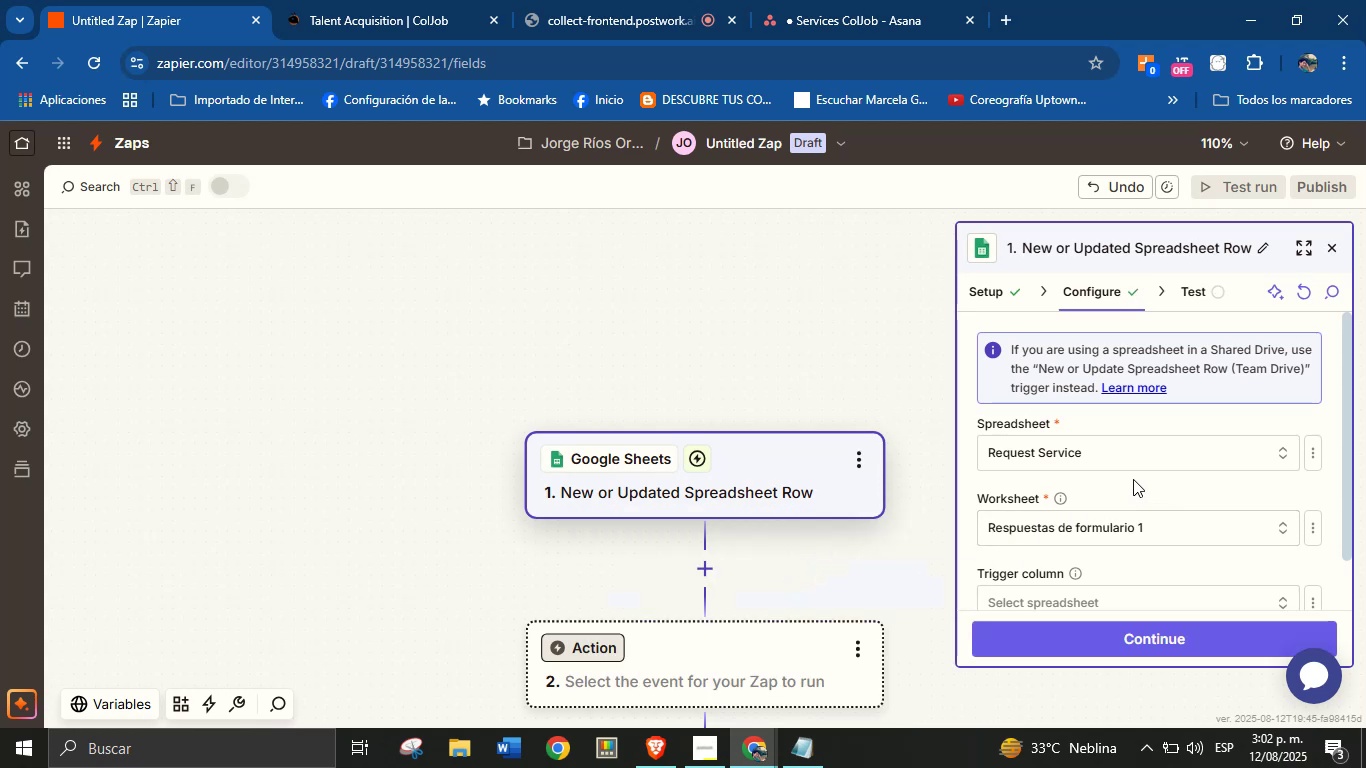 
left_click([1133, 487])
 